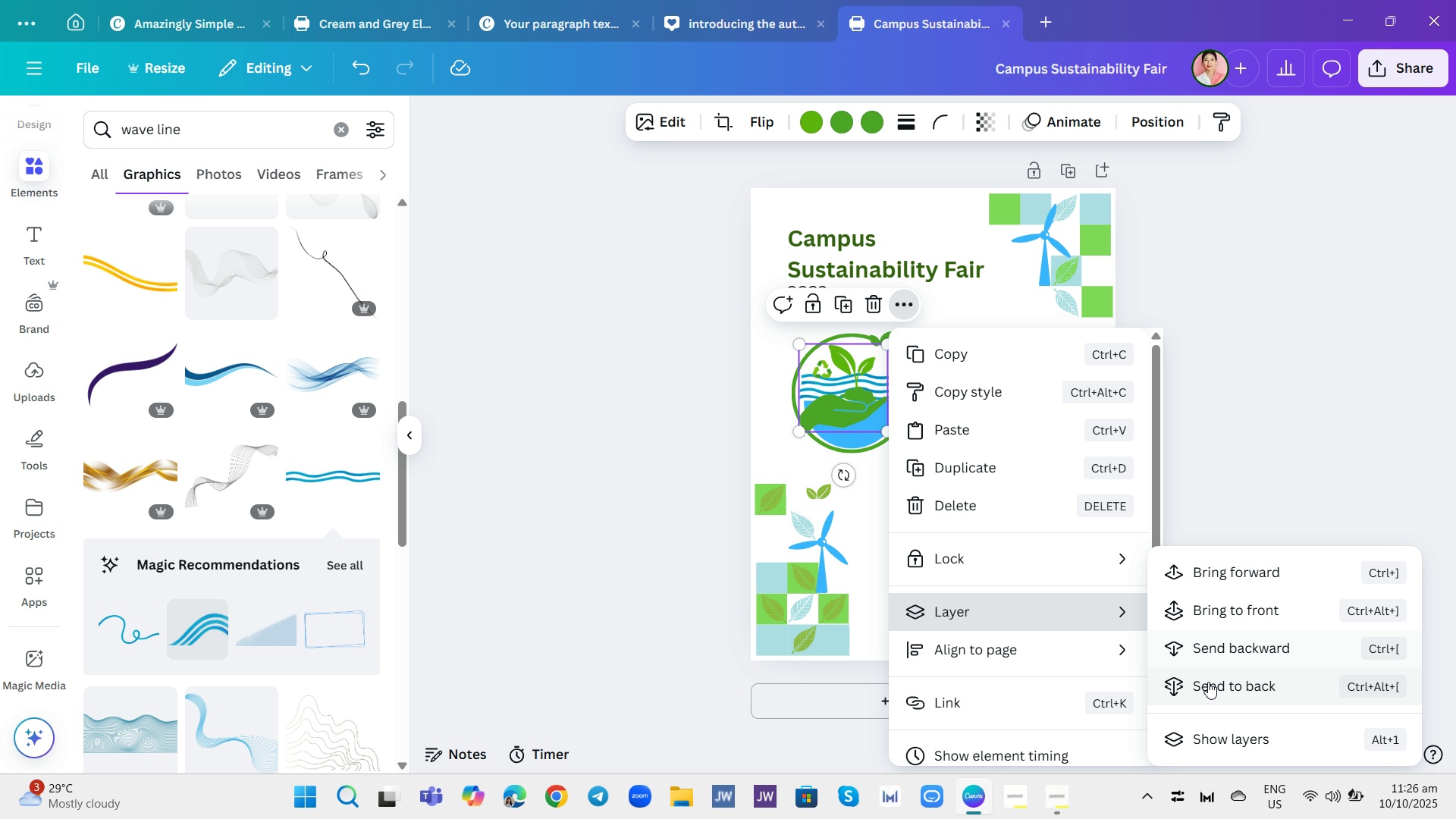 
left_click([1208, 682])
 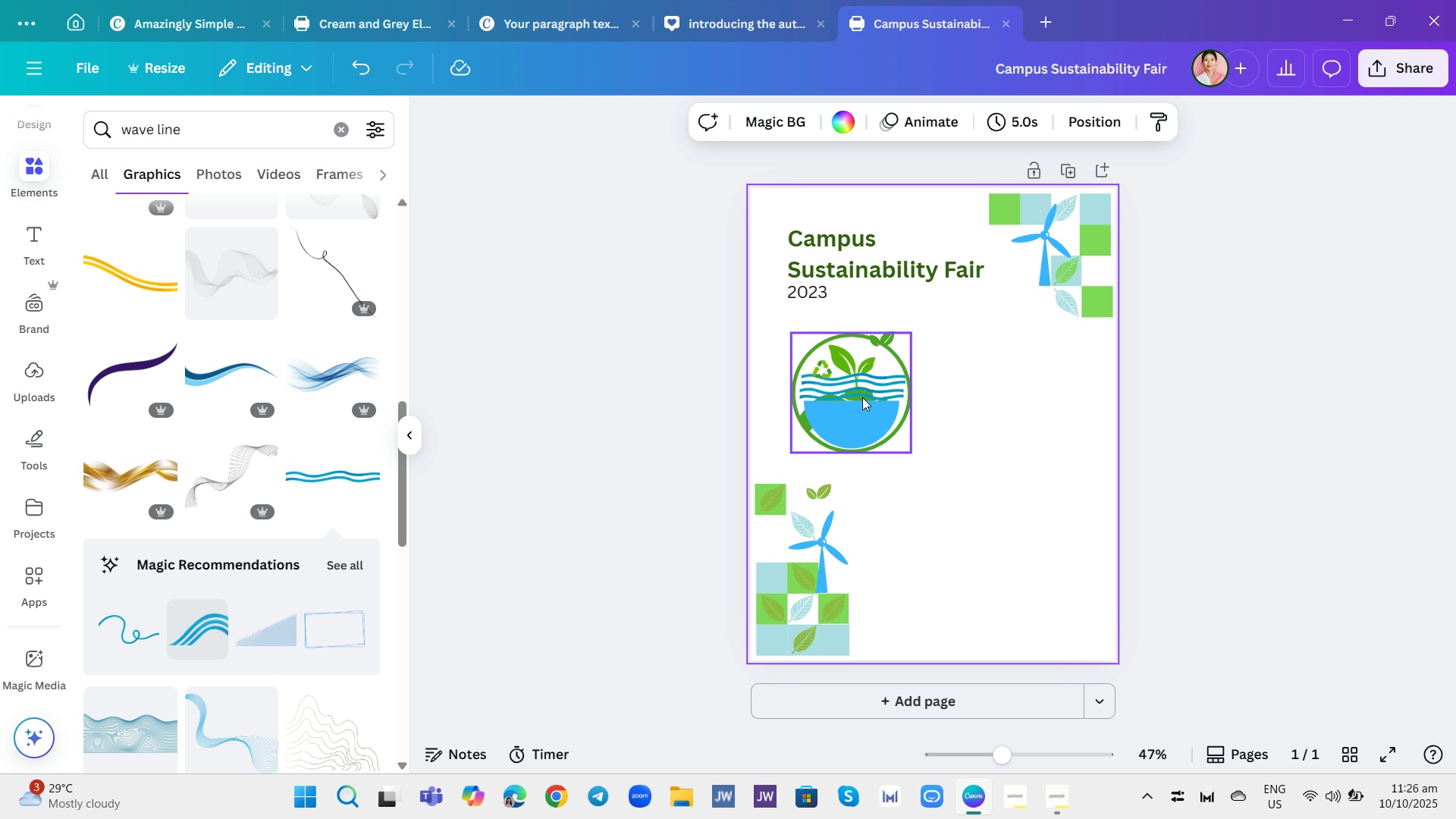 
wait(8.28)
 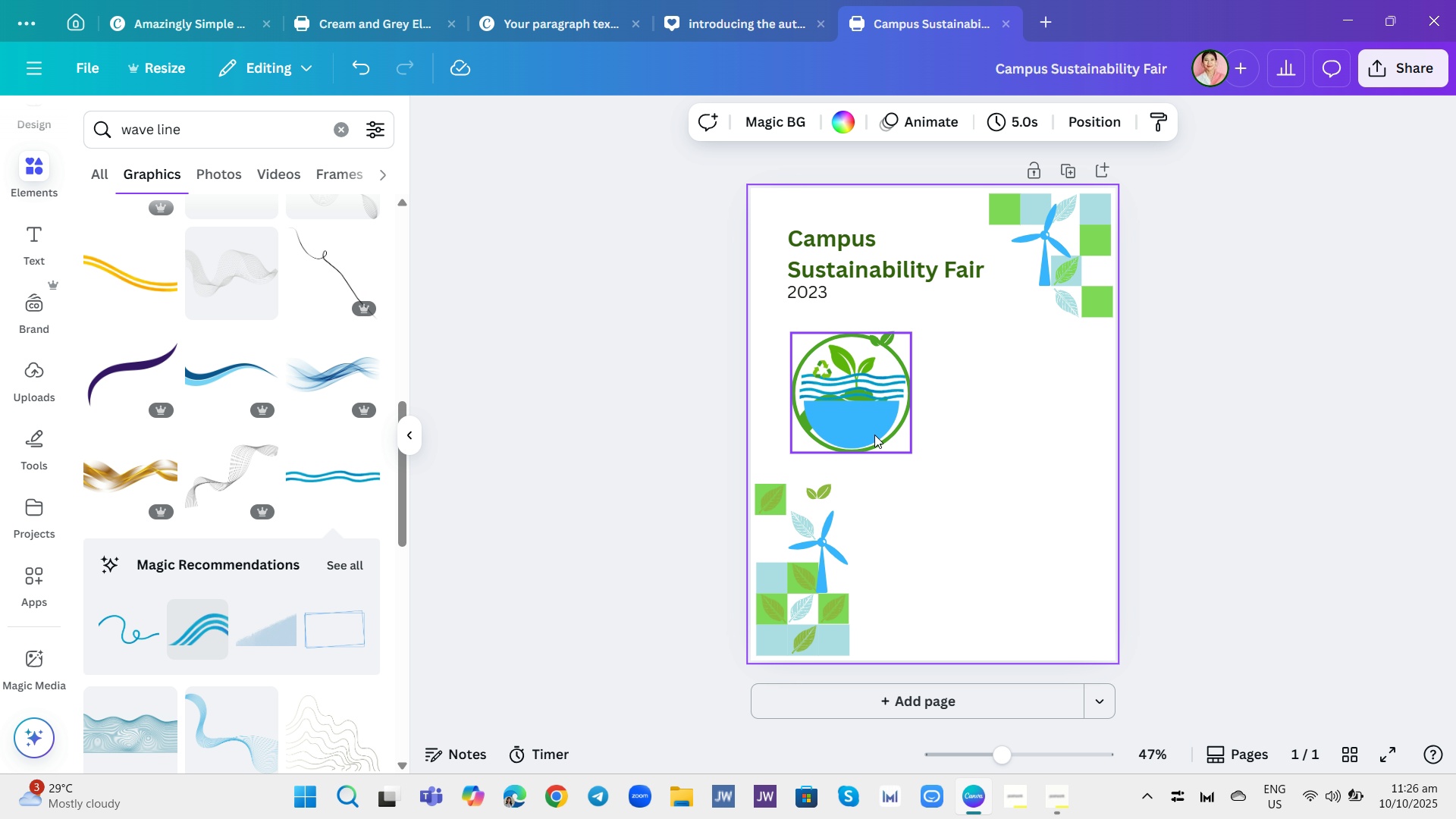 
key(Control+Z)
 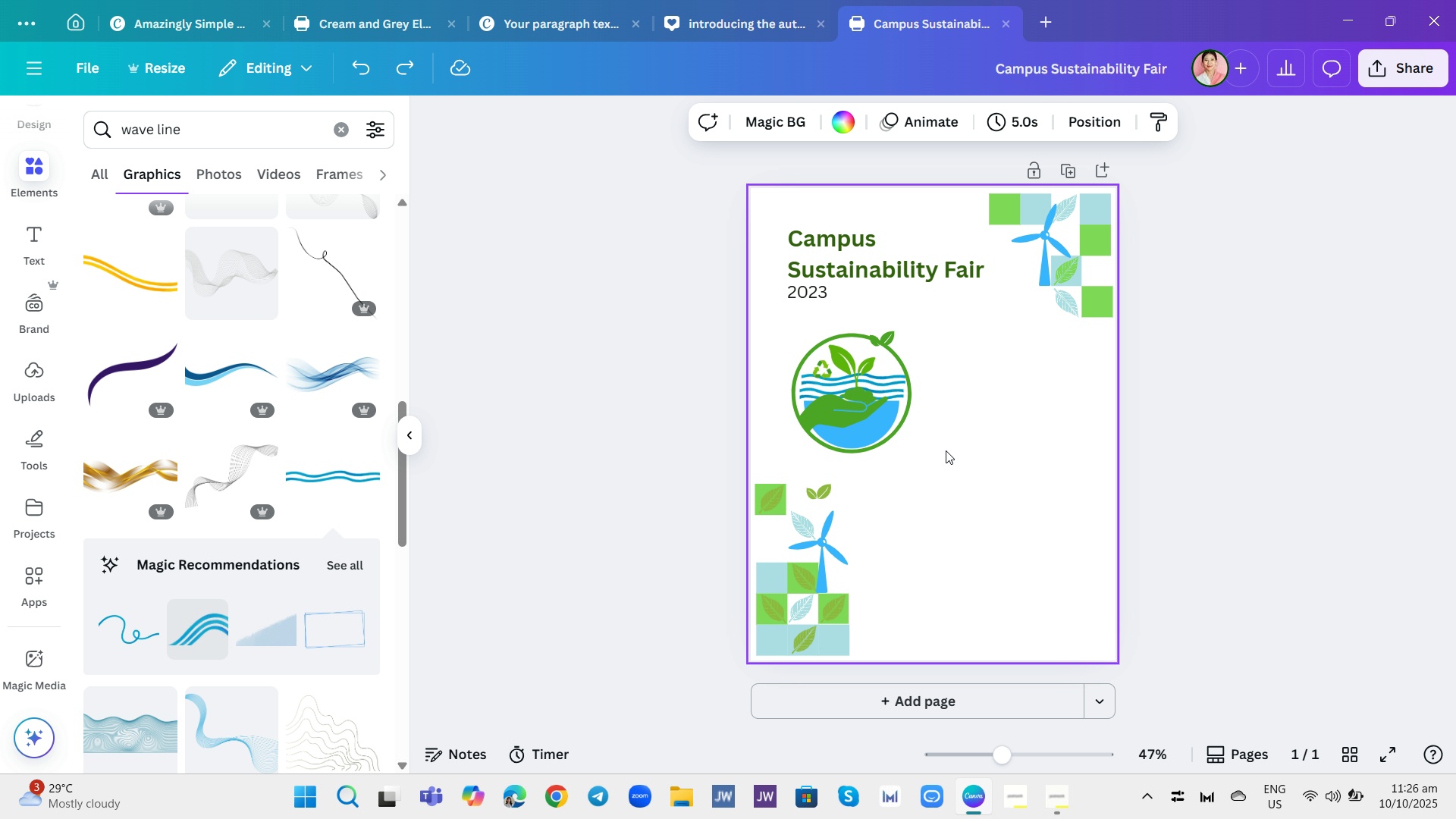 
left_click([947, 450])
 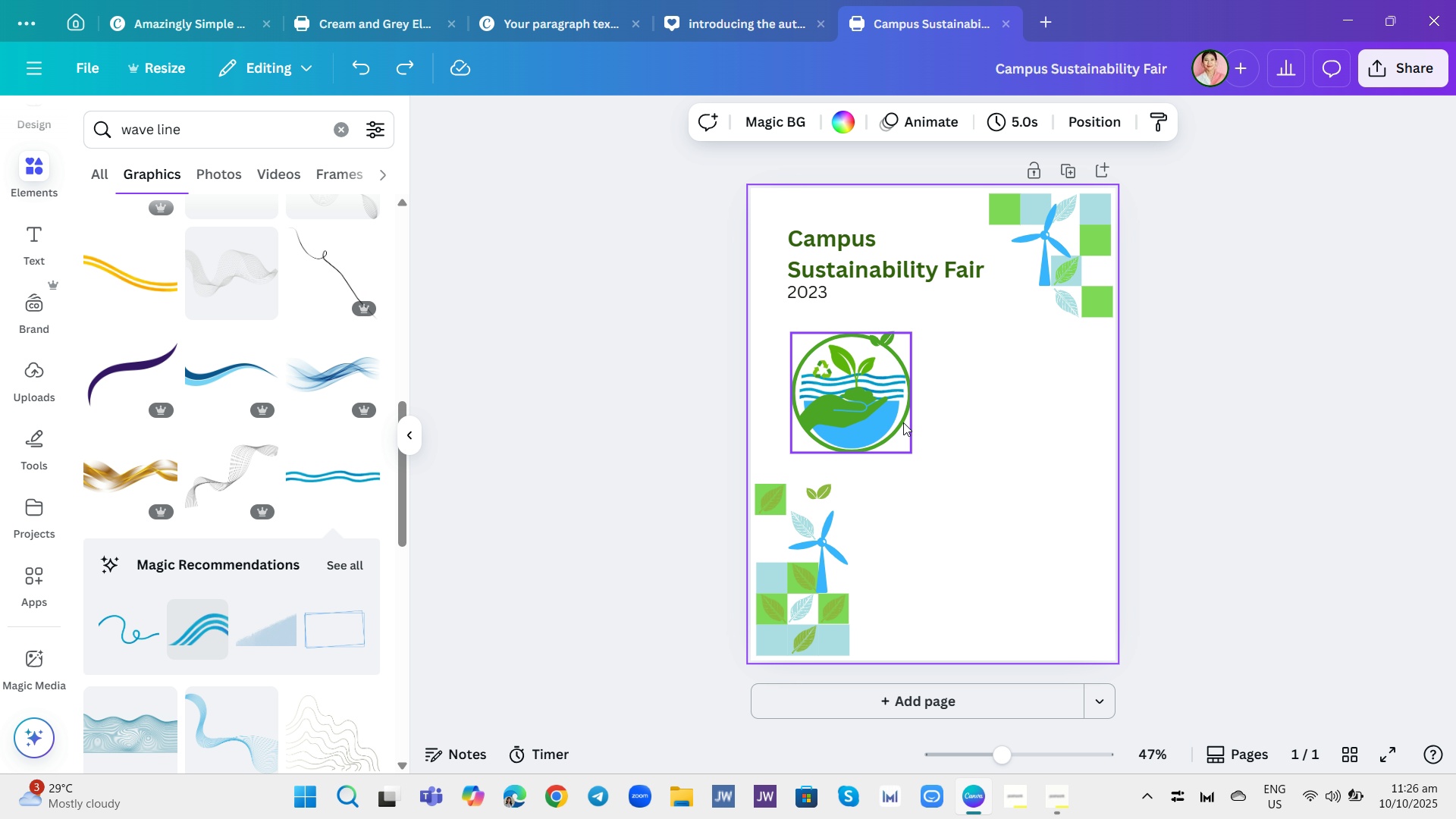 
left_click_drag(start_coordinate=[901, 421], to_coordinate=[1050, 456])
 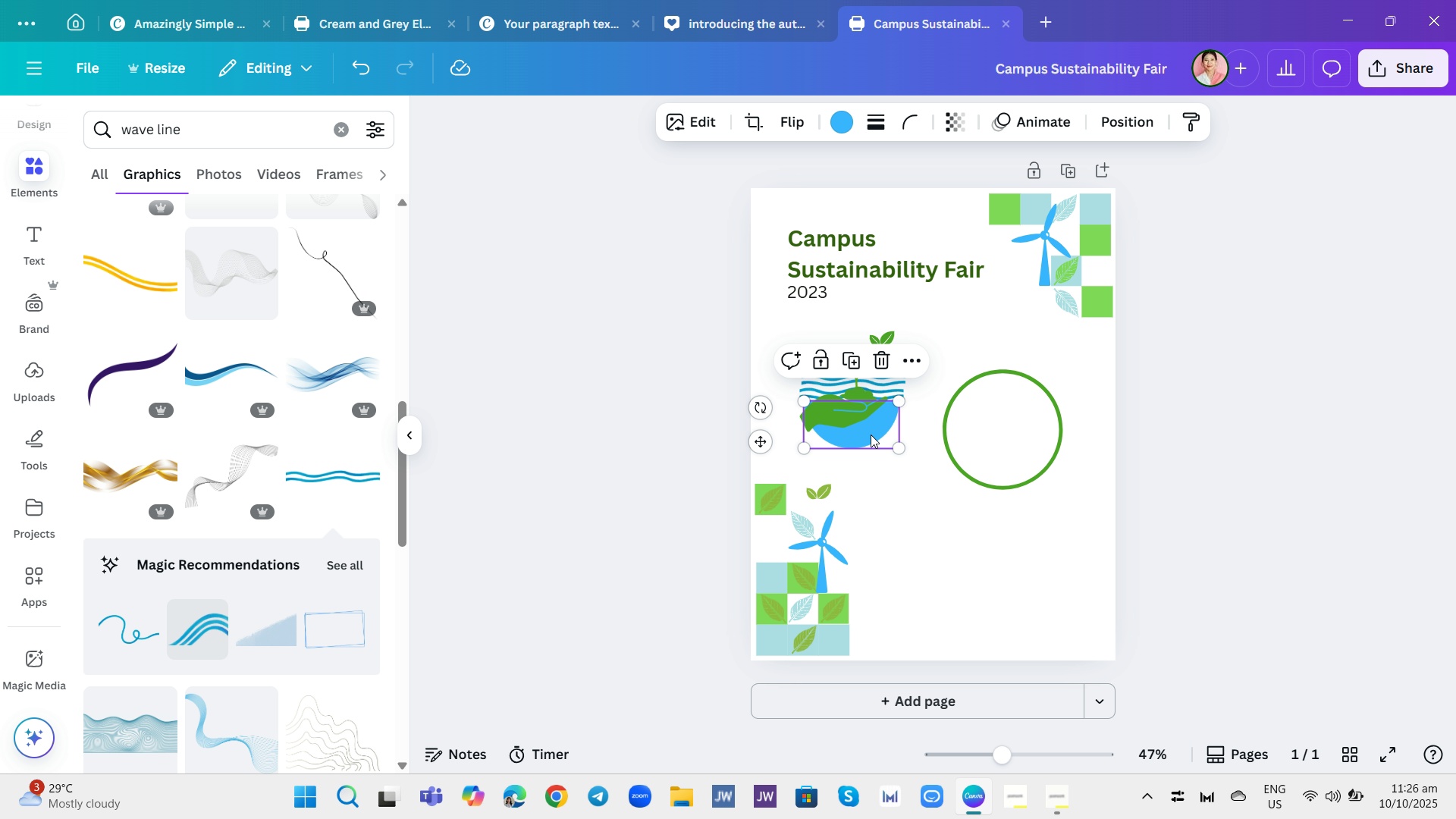 
left_click([871, 435])
 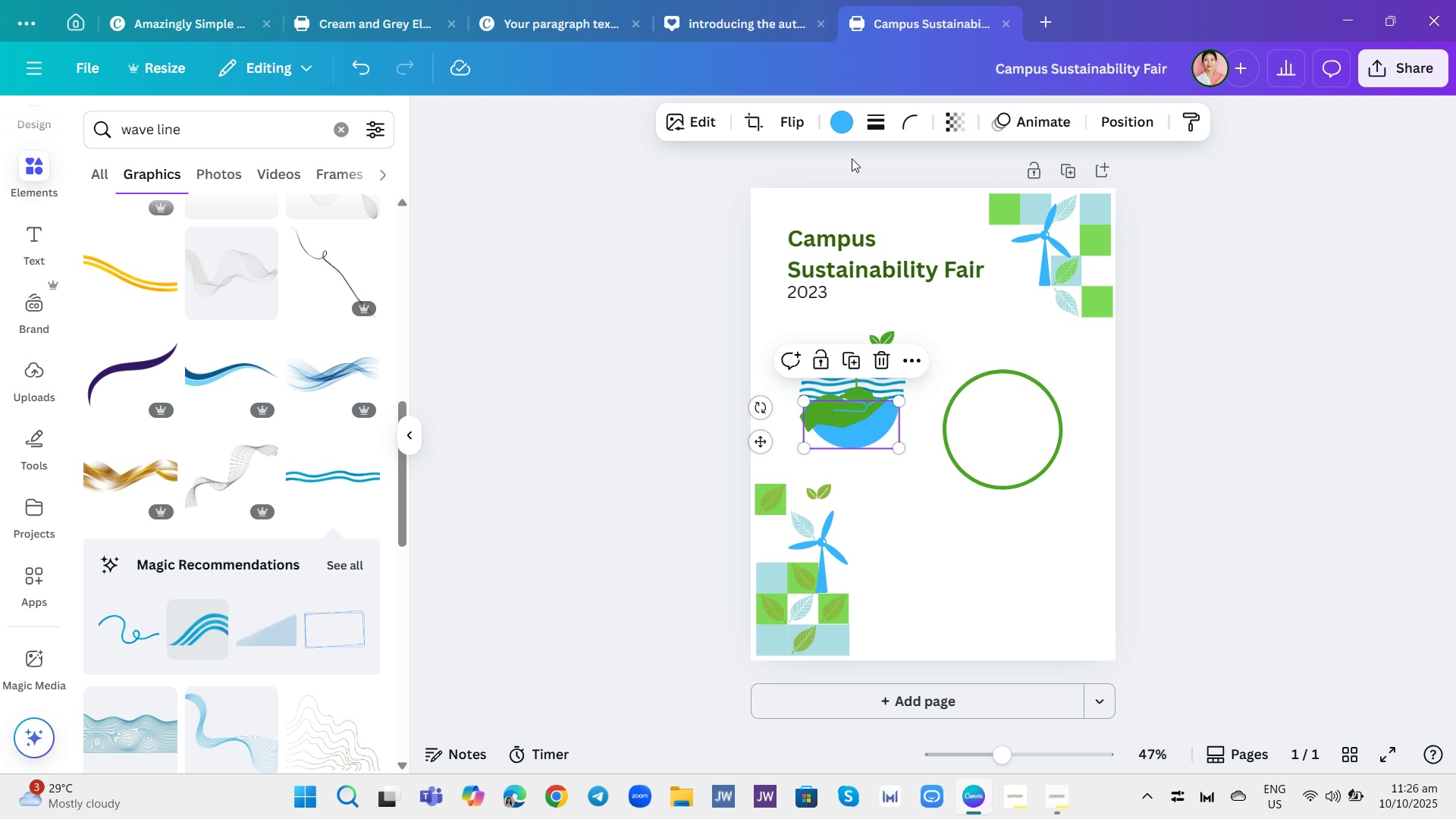 
left_click([845, 116])
 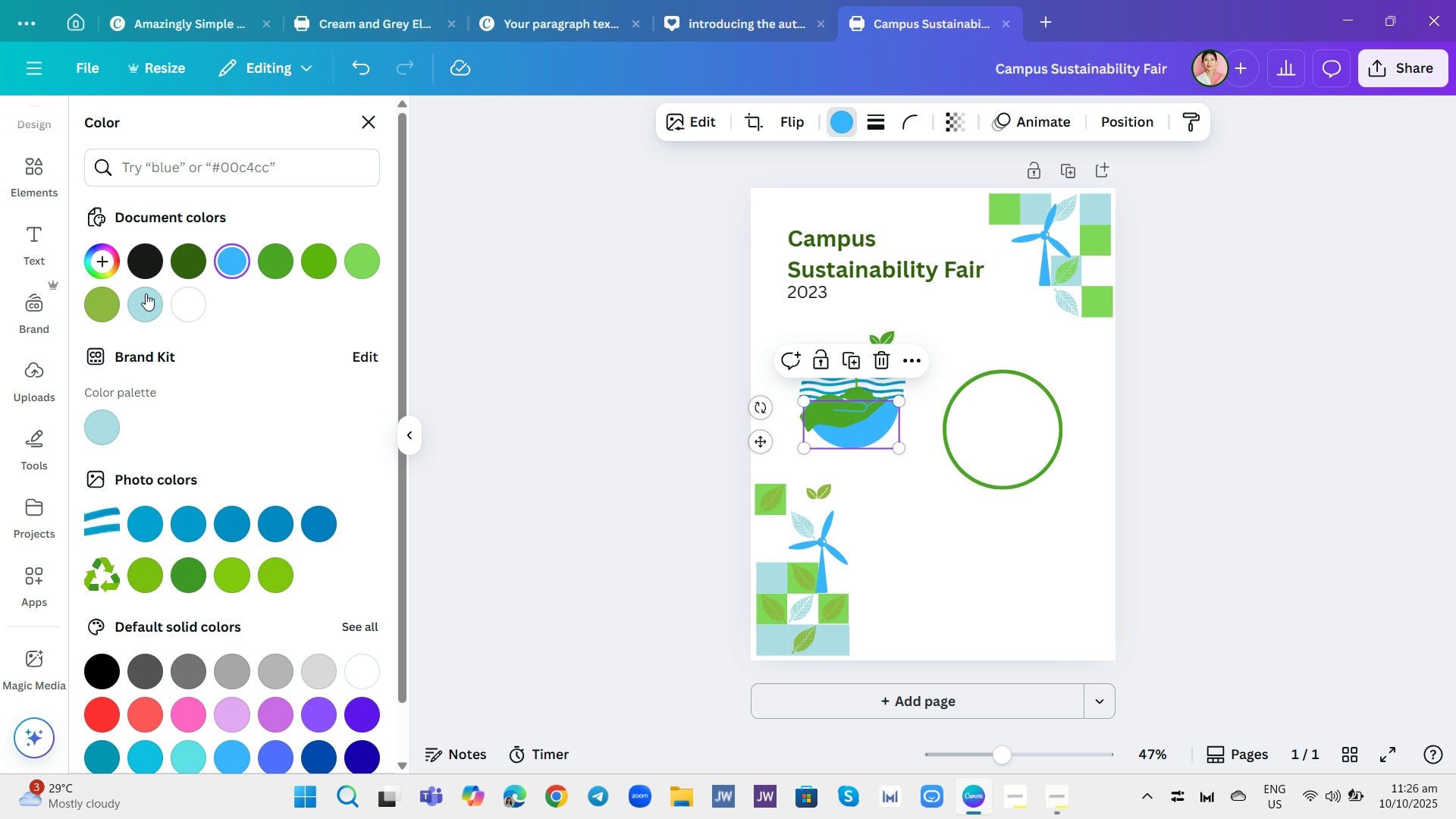 
left_click([144, 293])
 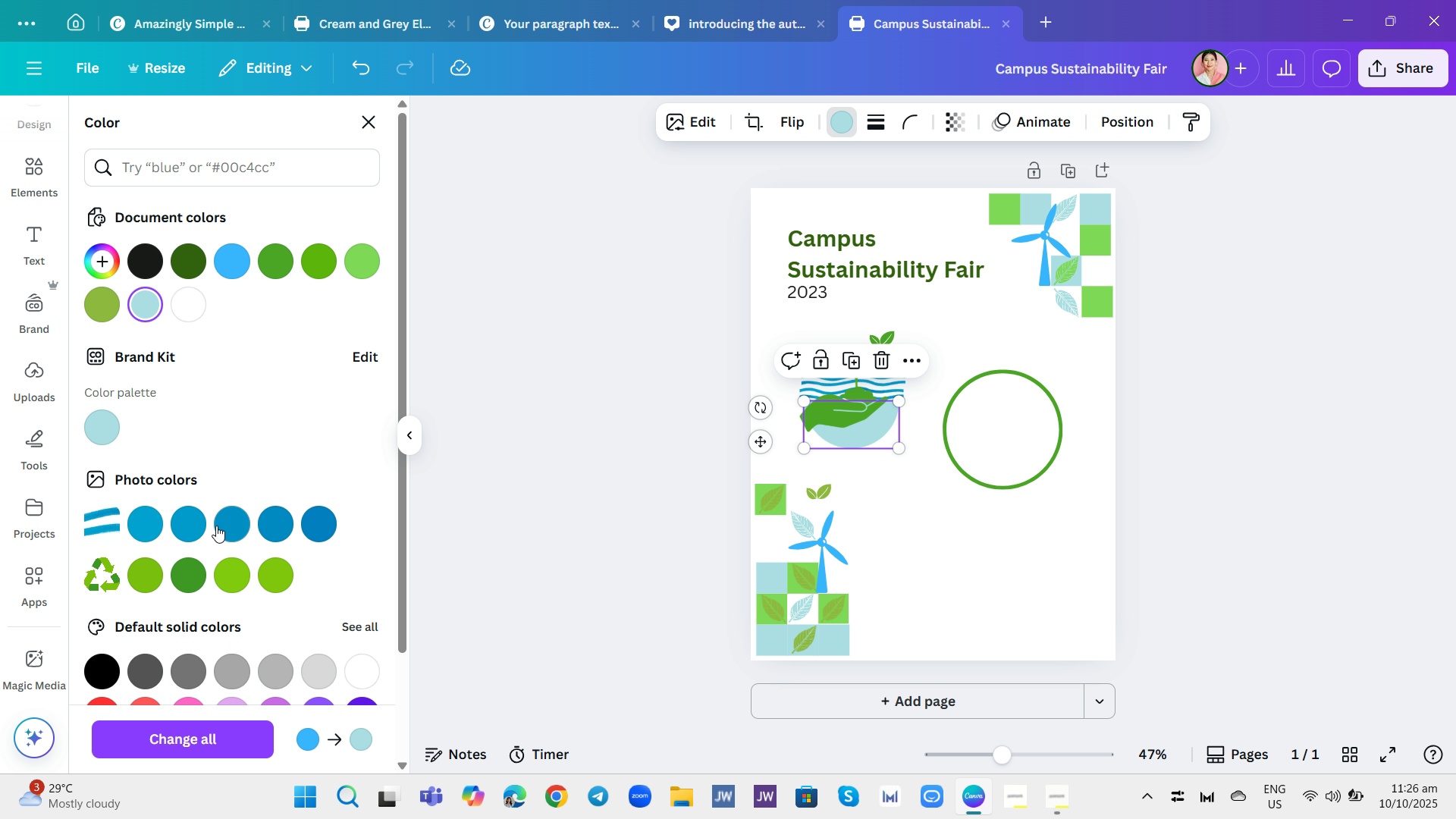 
left_click([154, 526])
 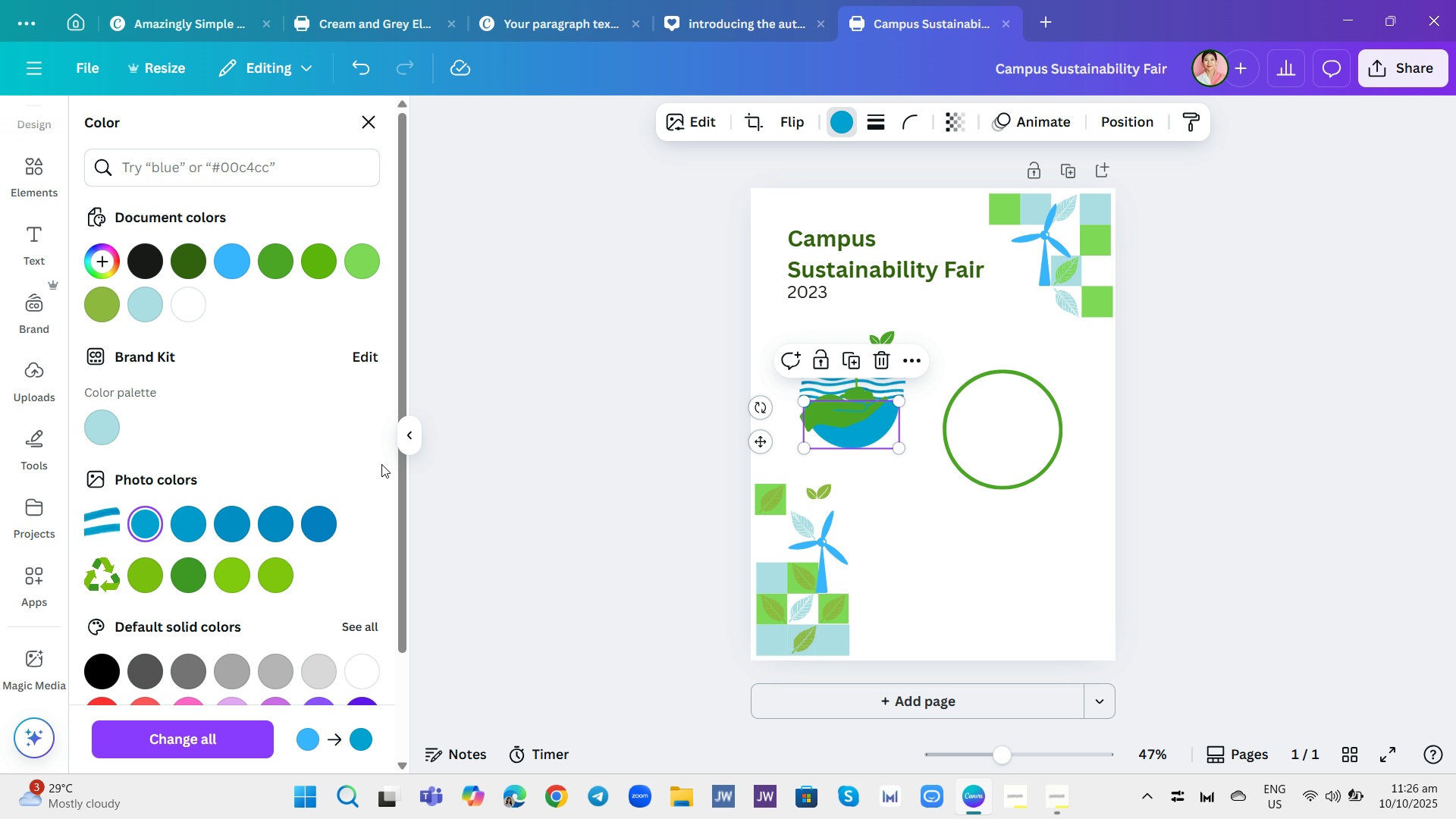 
scroll: coordinate [350, 490], scroll_direction: down, amount: 5.0
 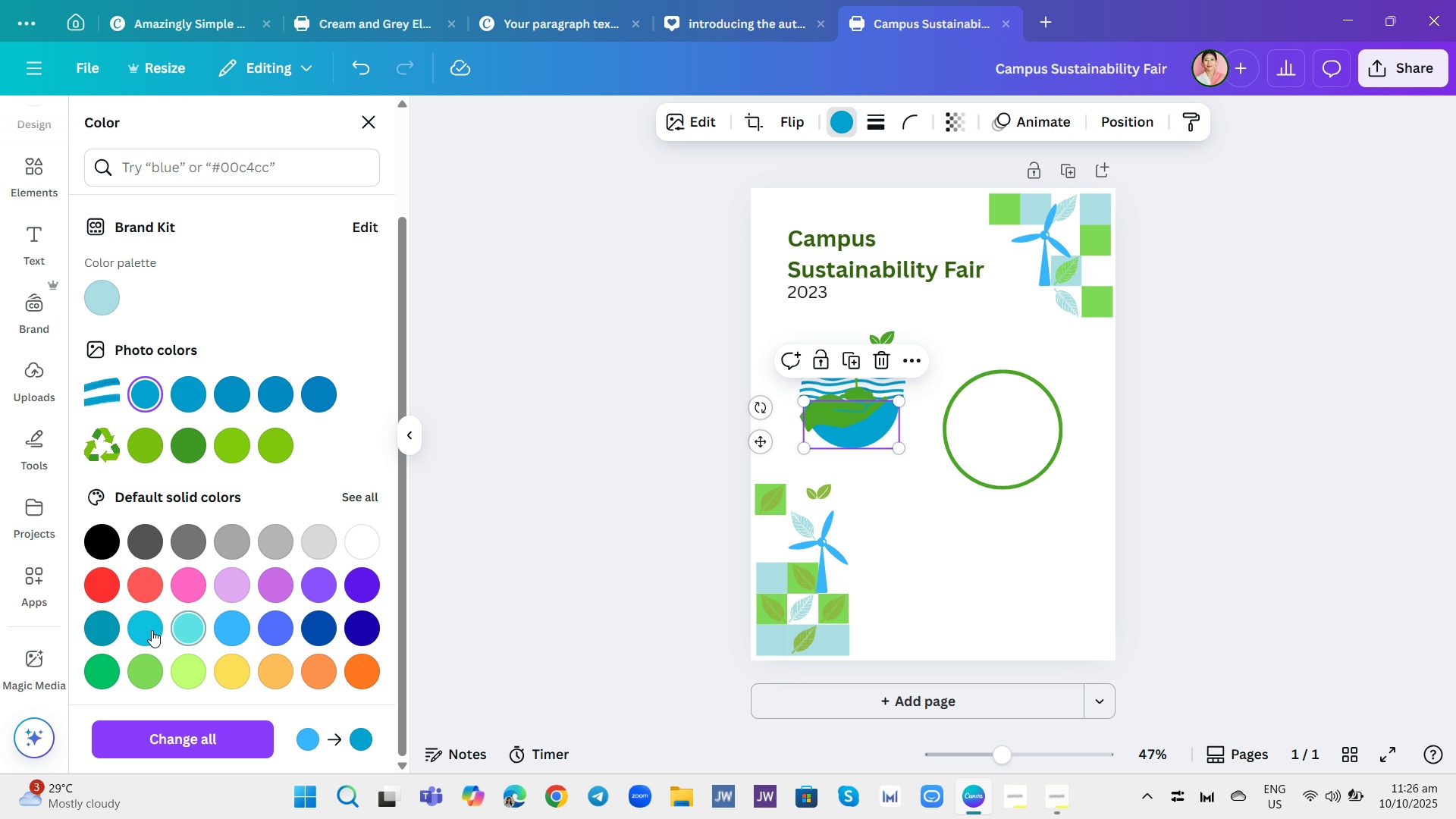 
left_click([152, 629])
 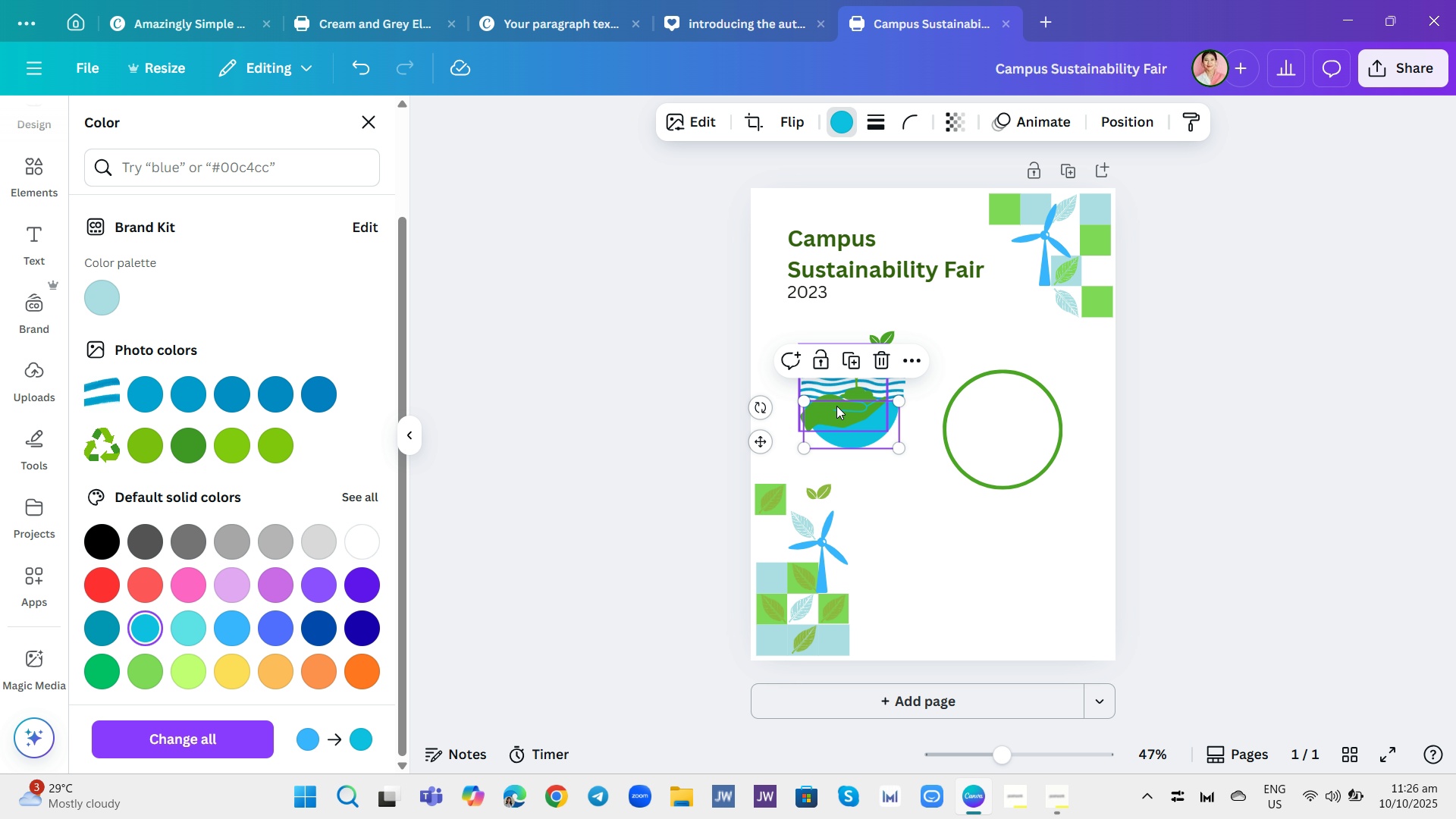 
wait(5.66)
 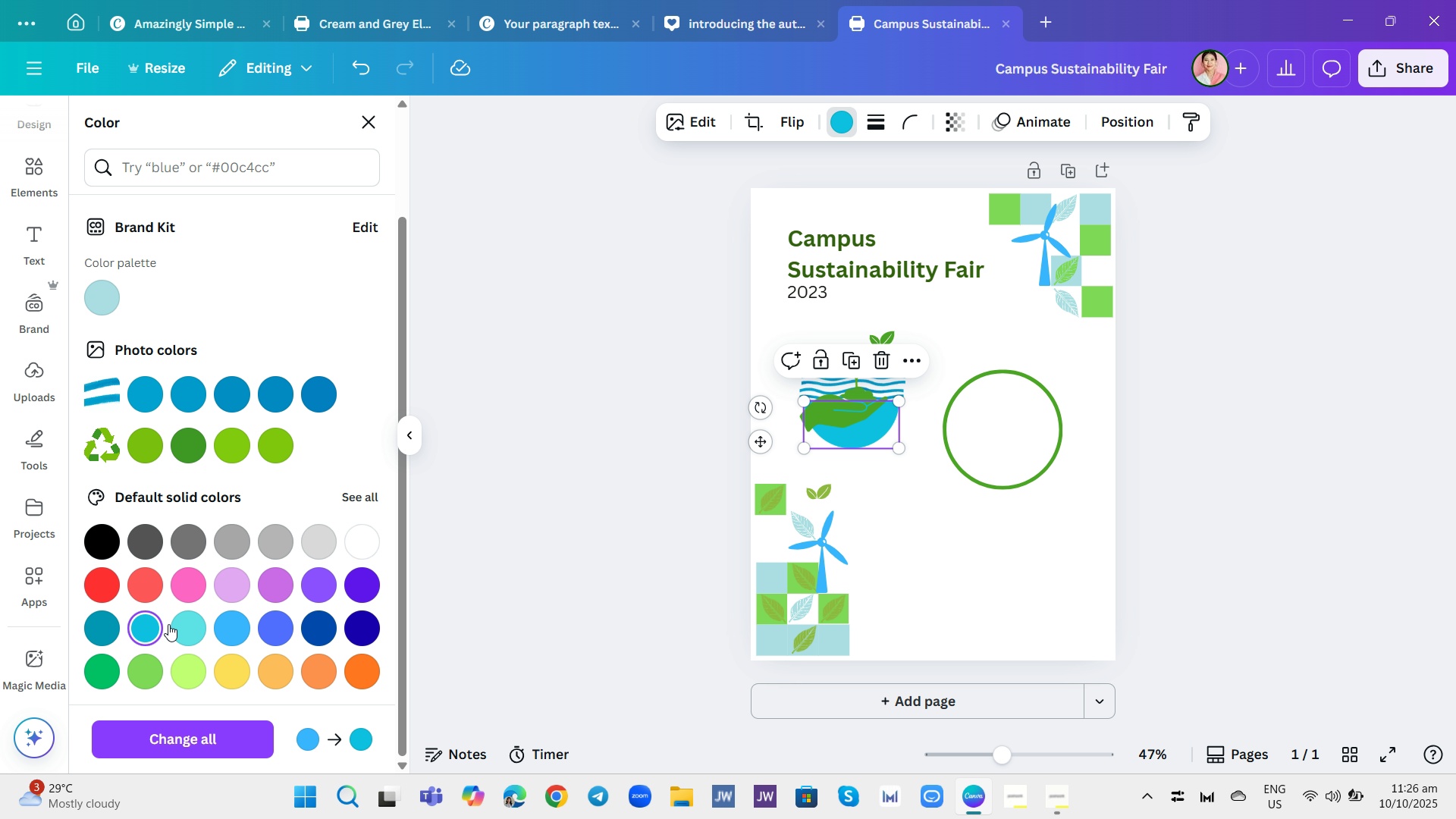 
left_click([894, 388])
 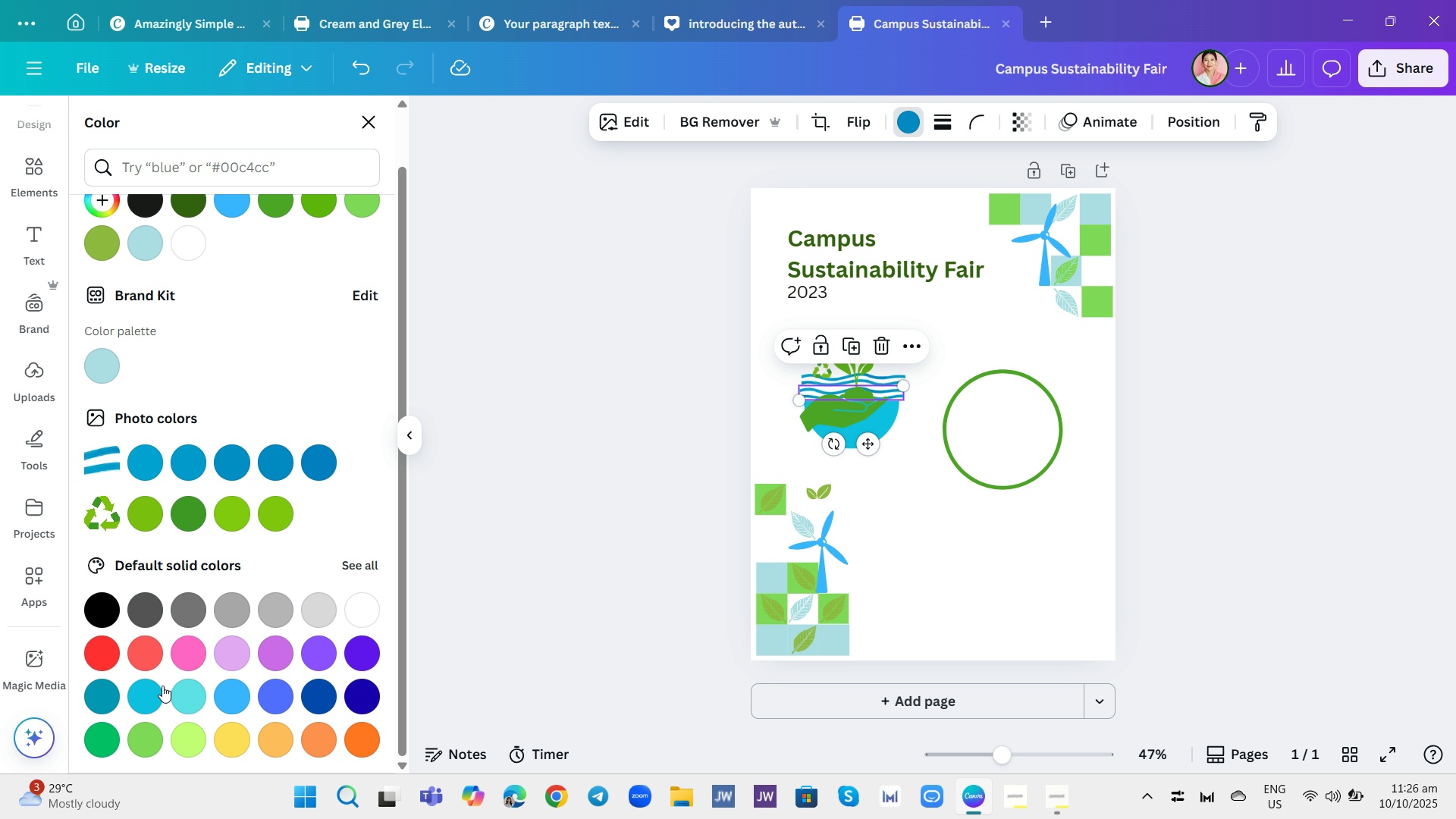 
left_click([149, 690])
 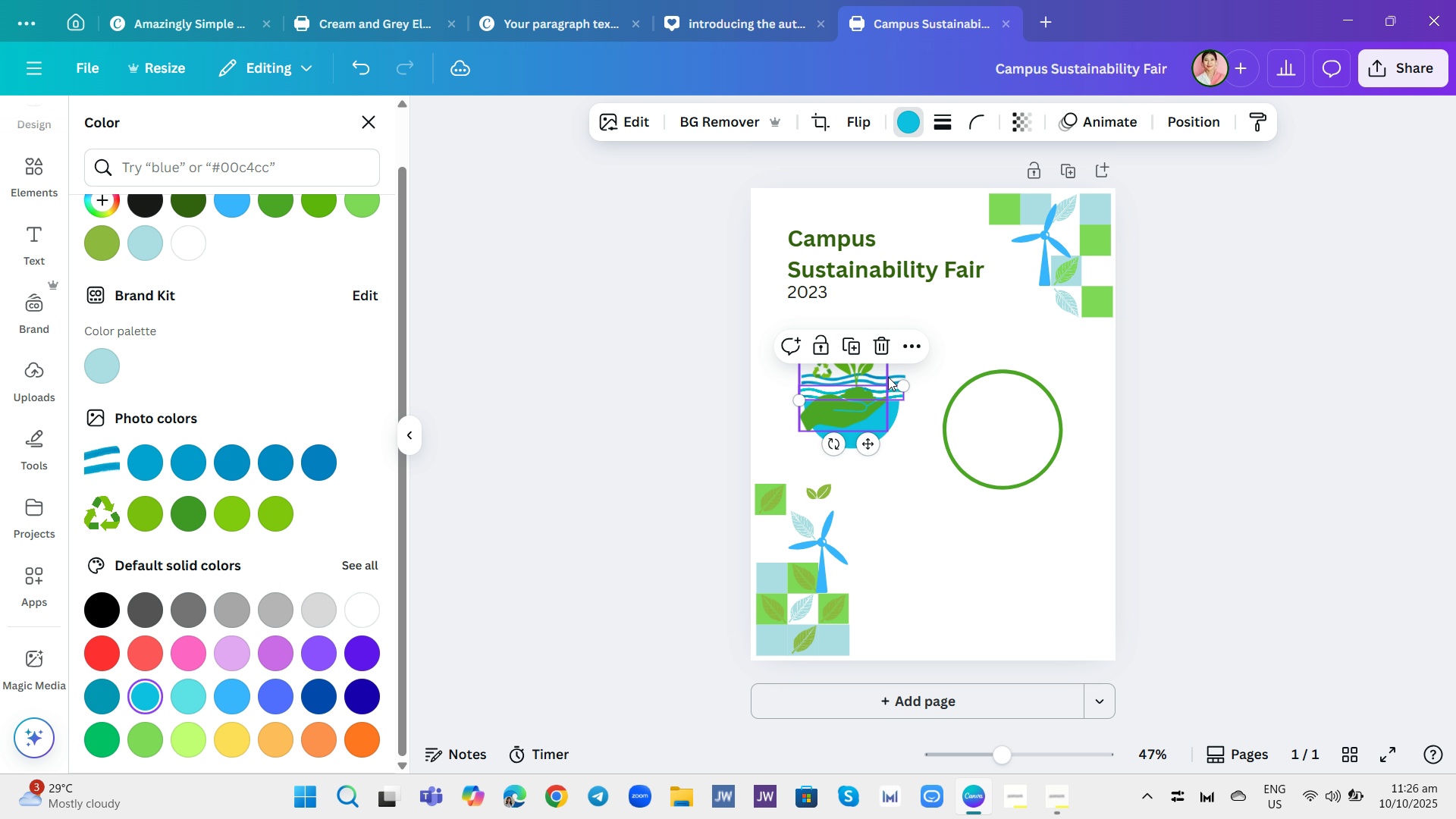 
left_click([899, 375])
 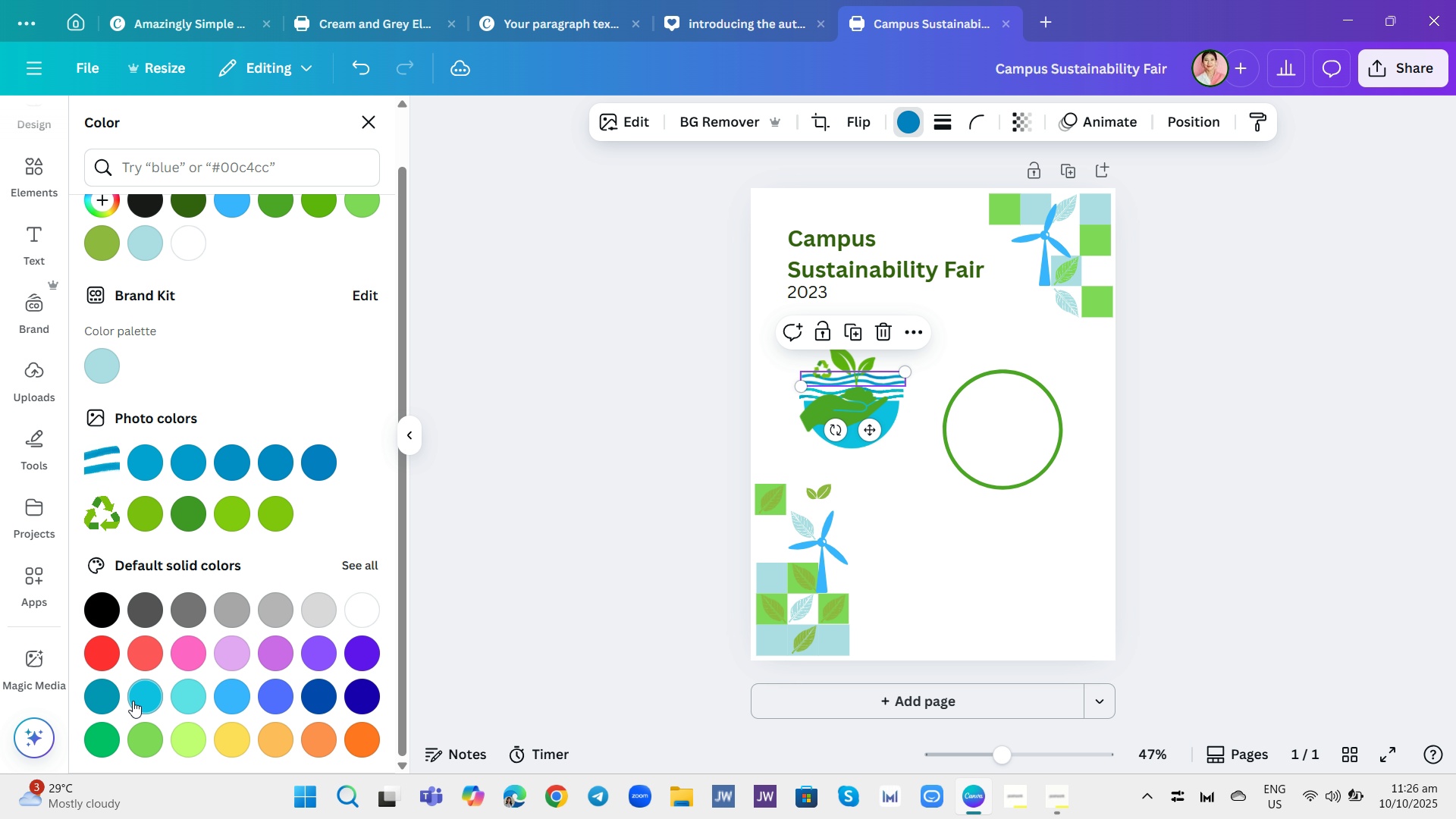 
left_click_drag(start_coordinate=[133, 708], to_coordinate=[136, 698])
 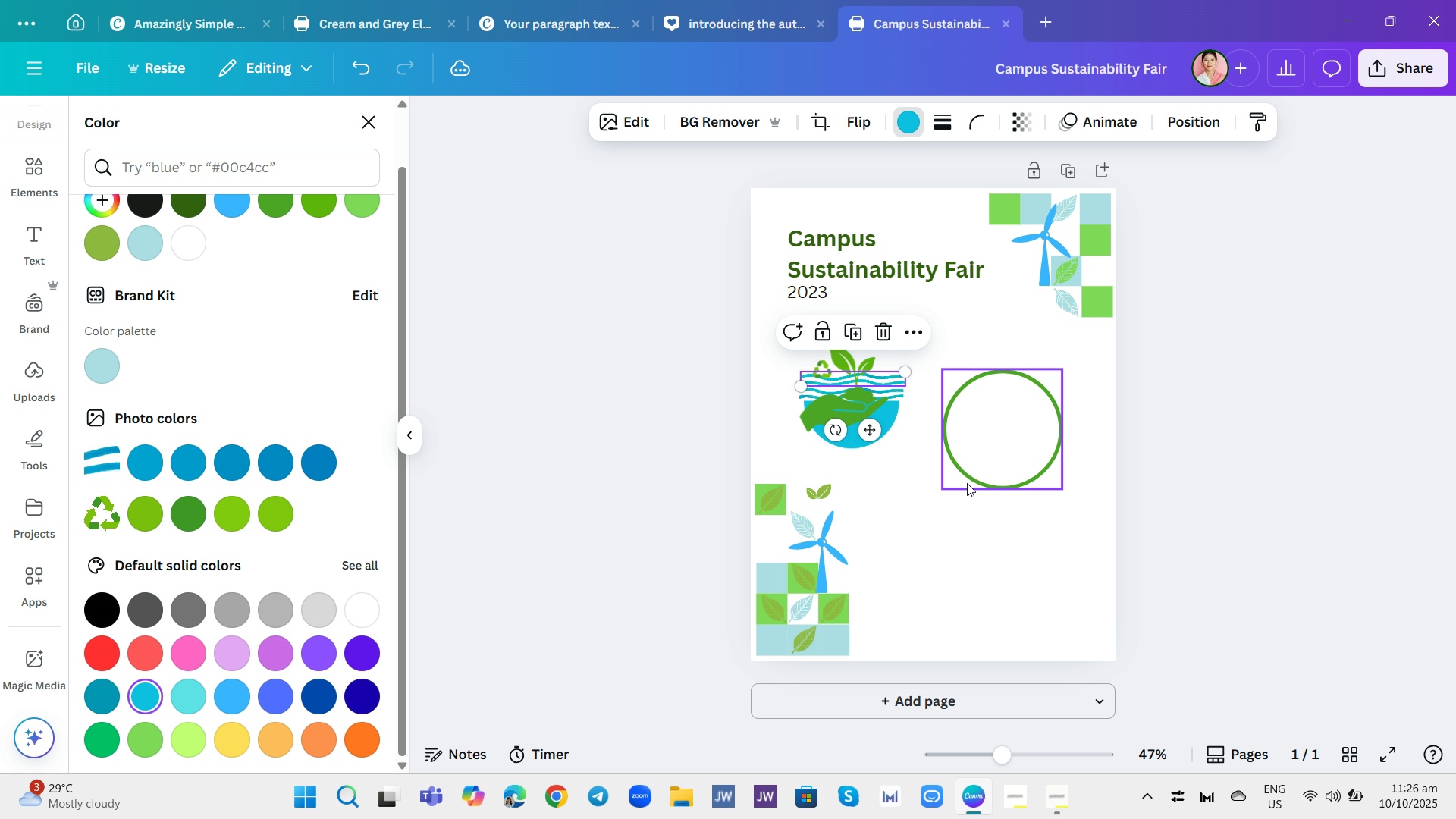 
left_click([968, 483])
 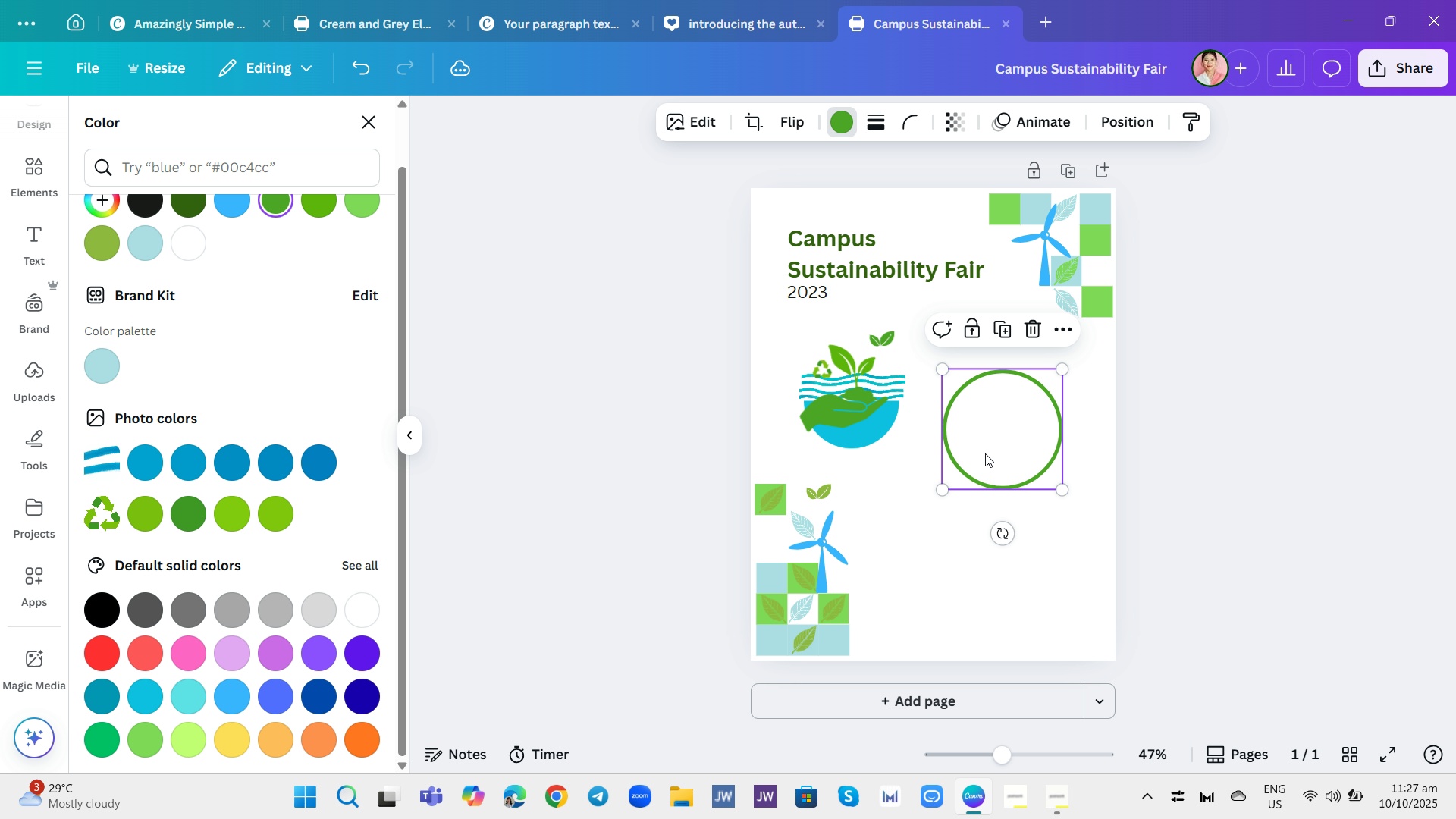 
left_click_drag(start_coordinate=[996, 447], to_coordinate=[845, 410])
 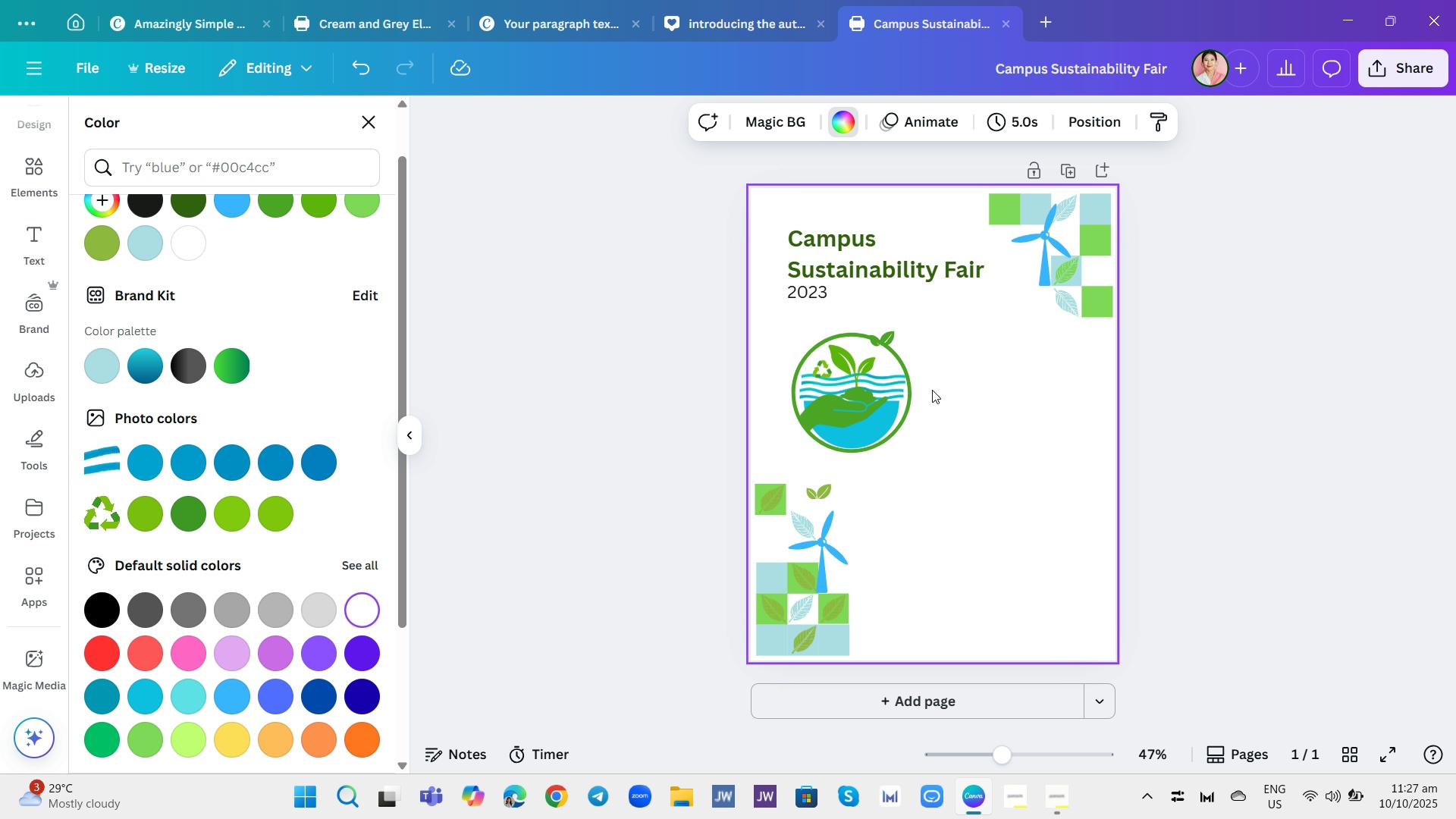 
left_click([957, 438])
 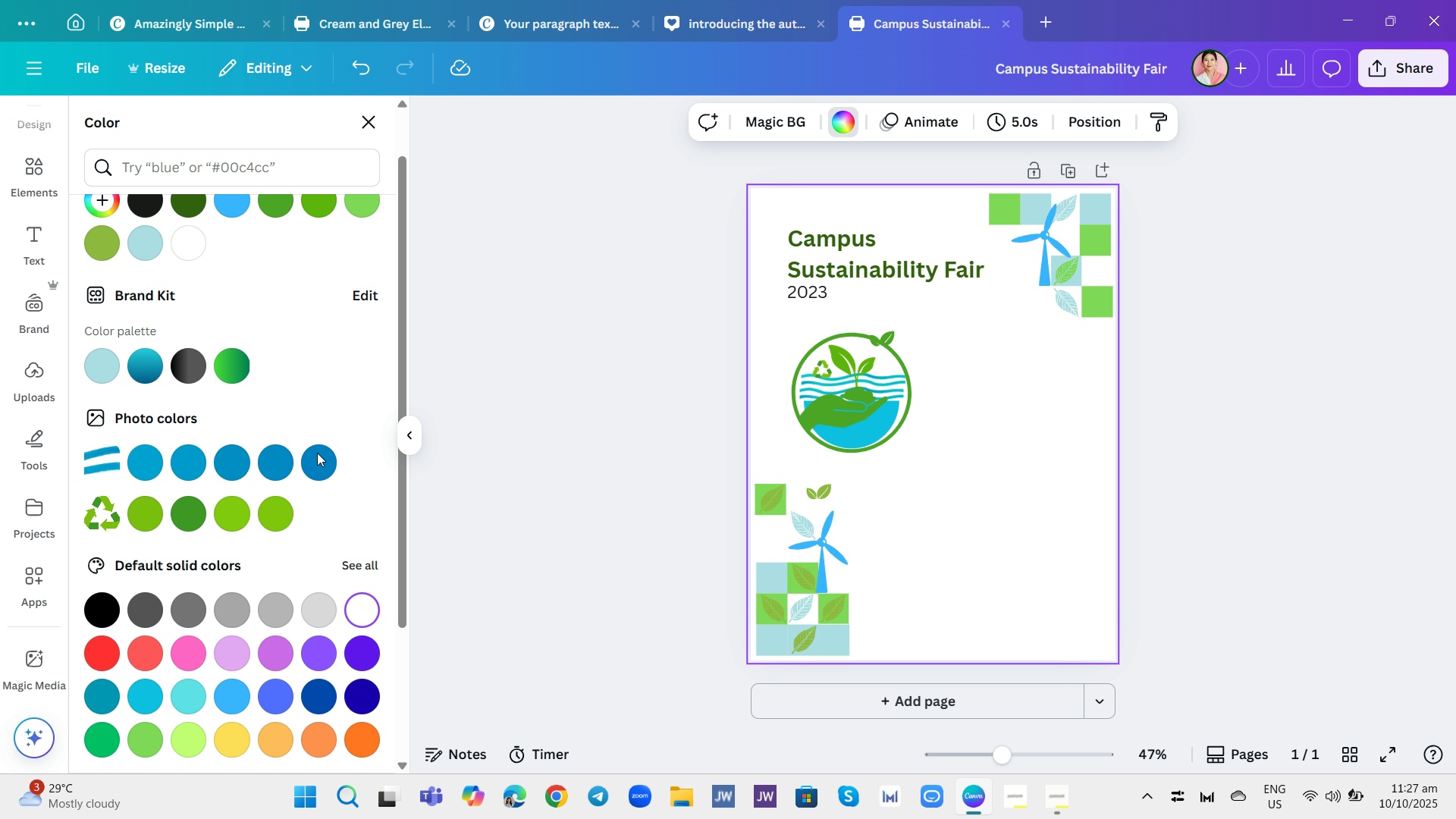 
wait(5.24)
 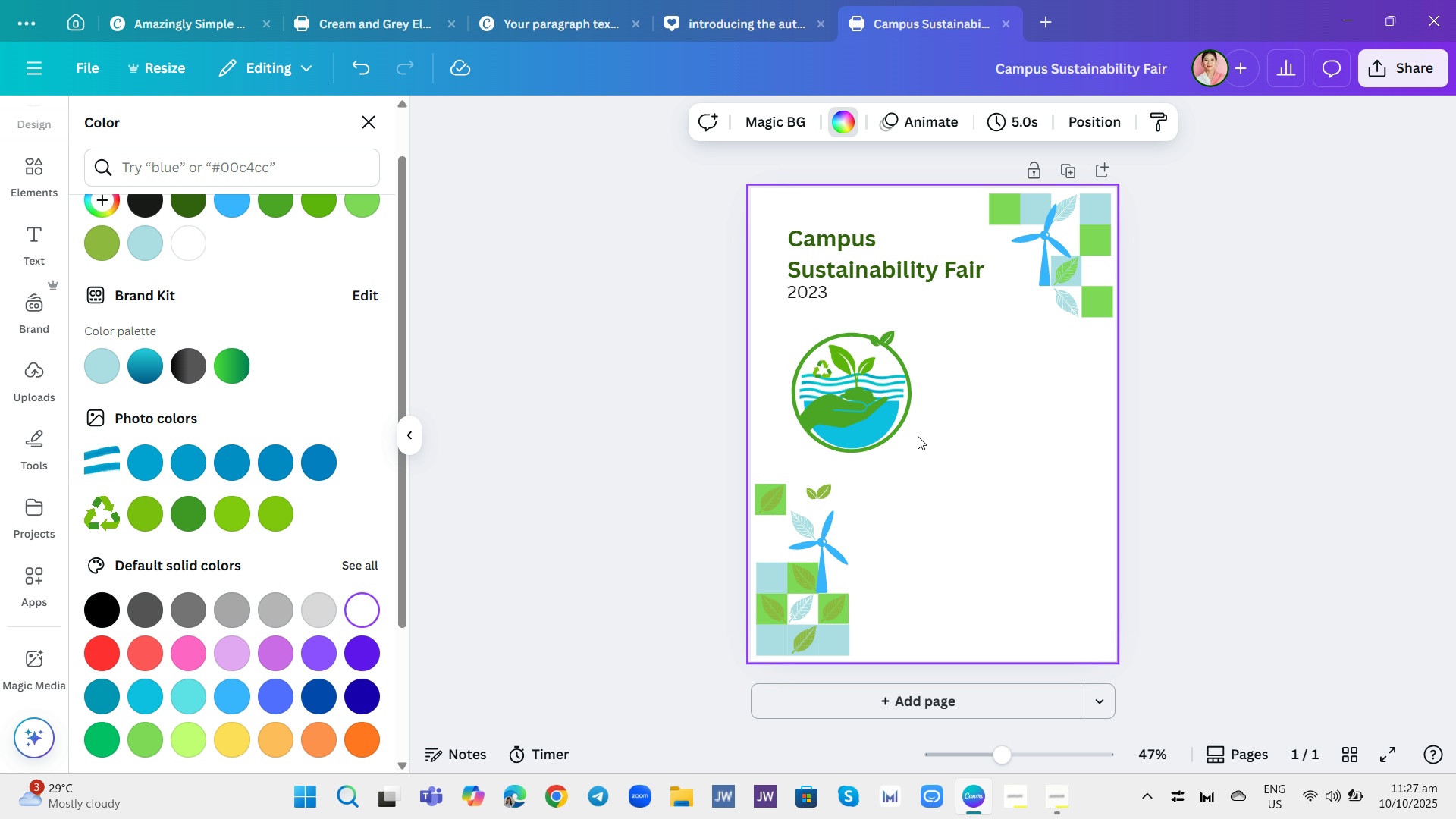 
left_click([36, 162])
 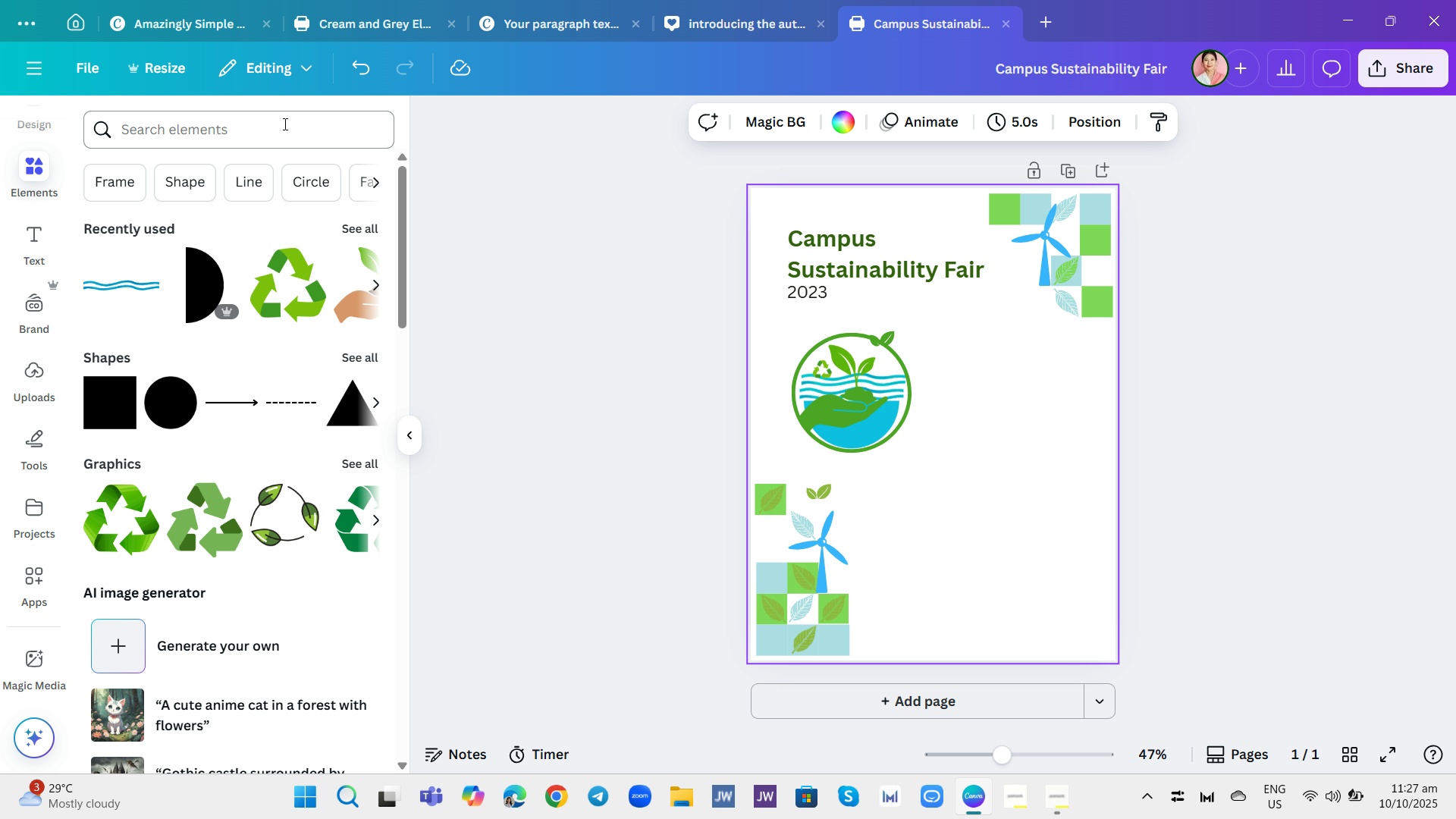 
left_click([284, 124])
 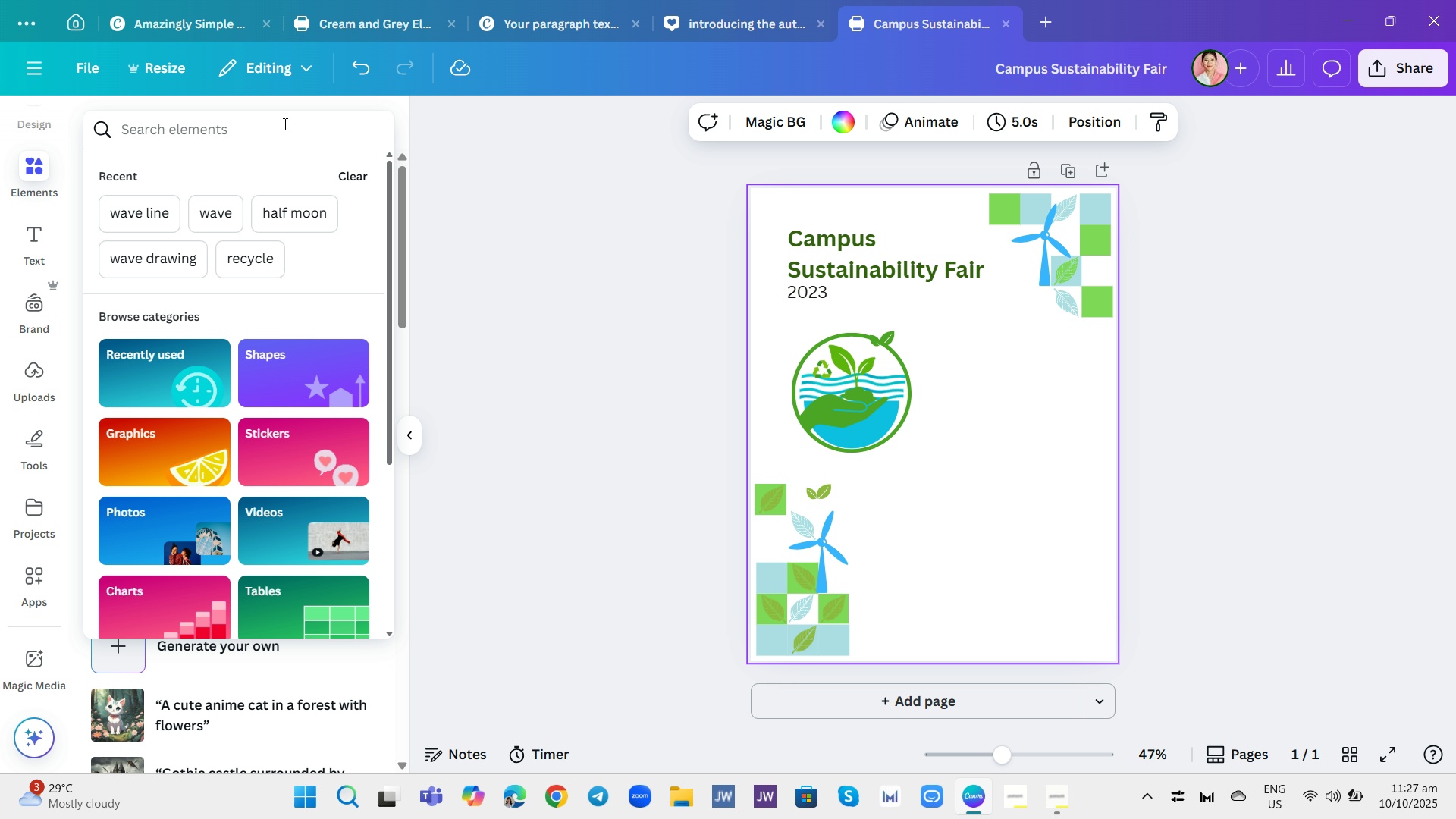 
type(bosolid recta)
 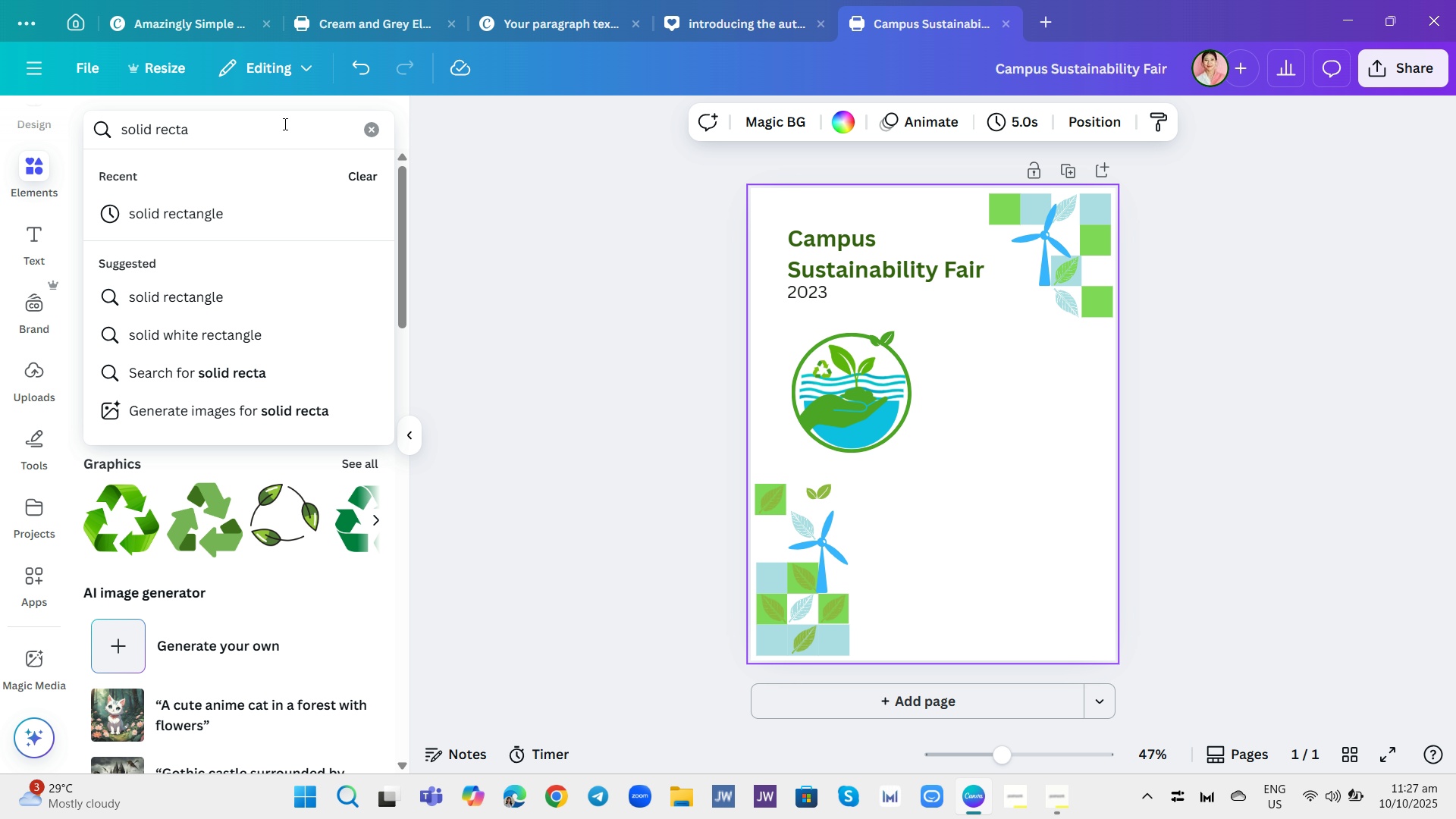 
hold_key(key=Backspace, duration=0.59)
 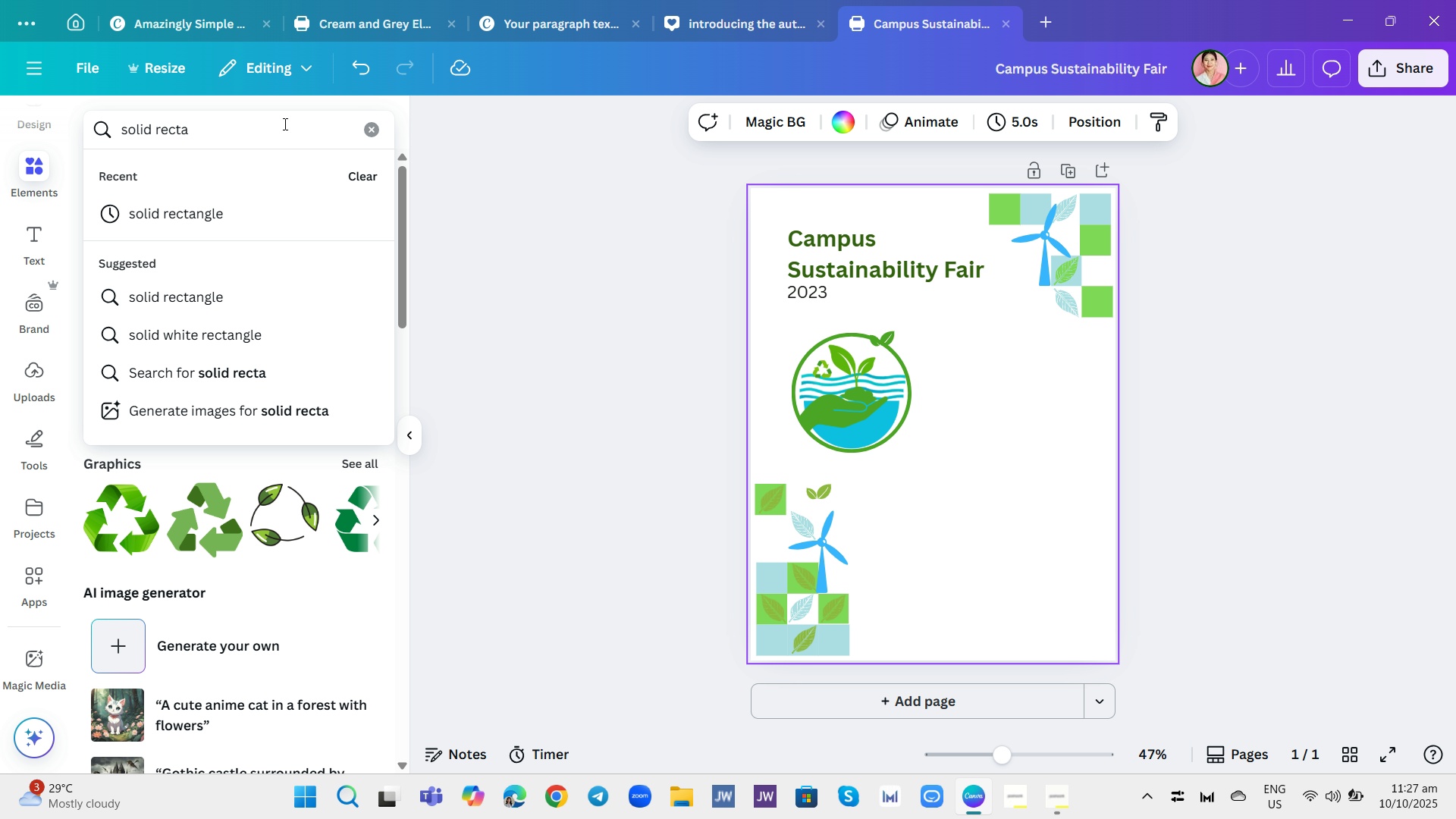 
key(ArrowDown)
 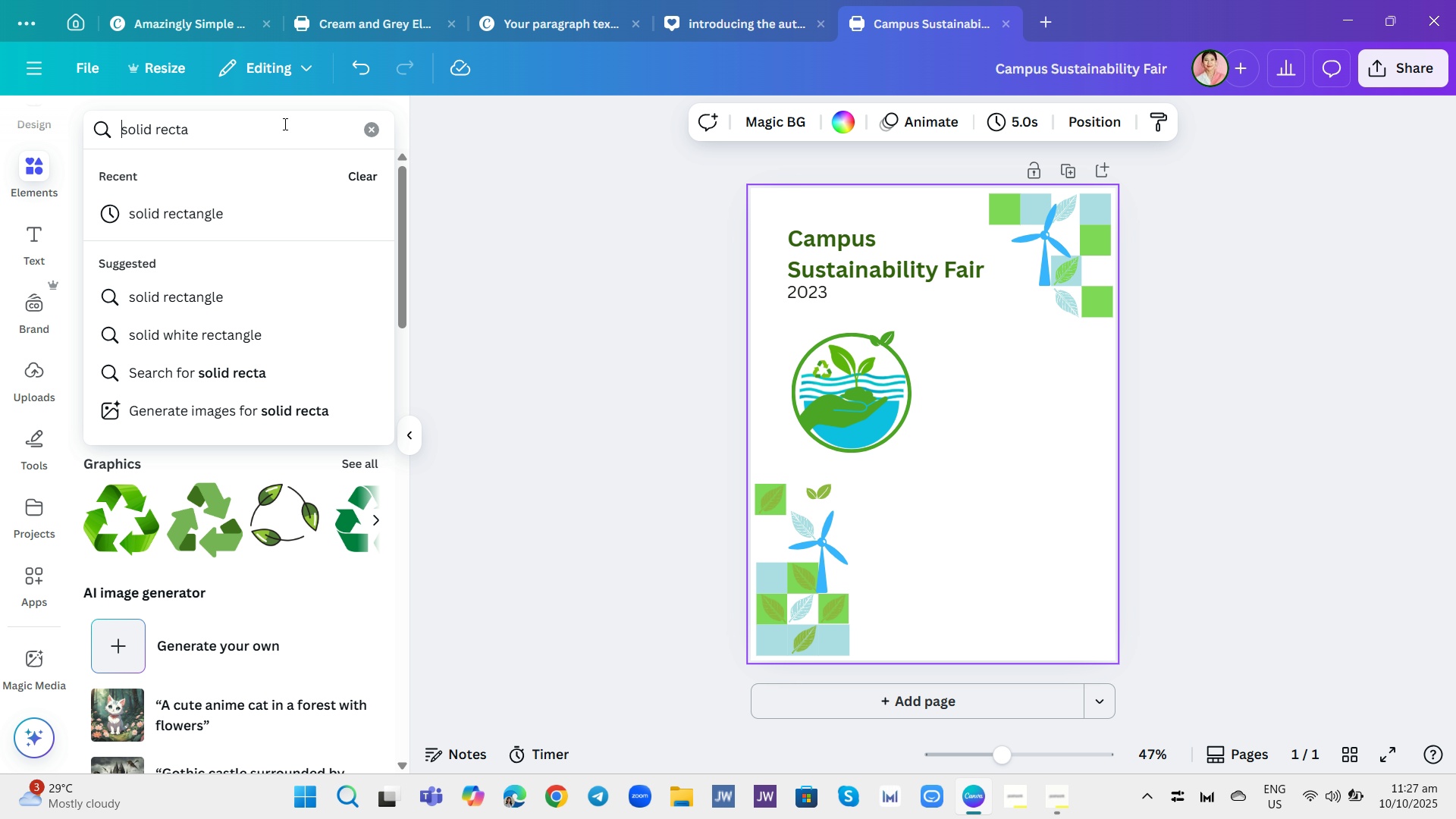 
key(ArrowUp)
 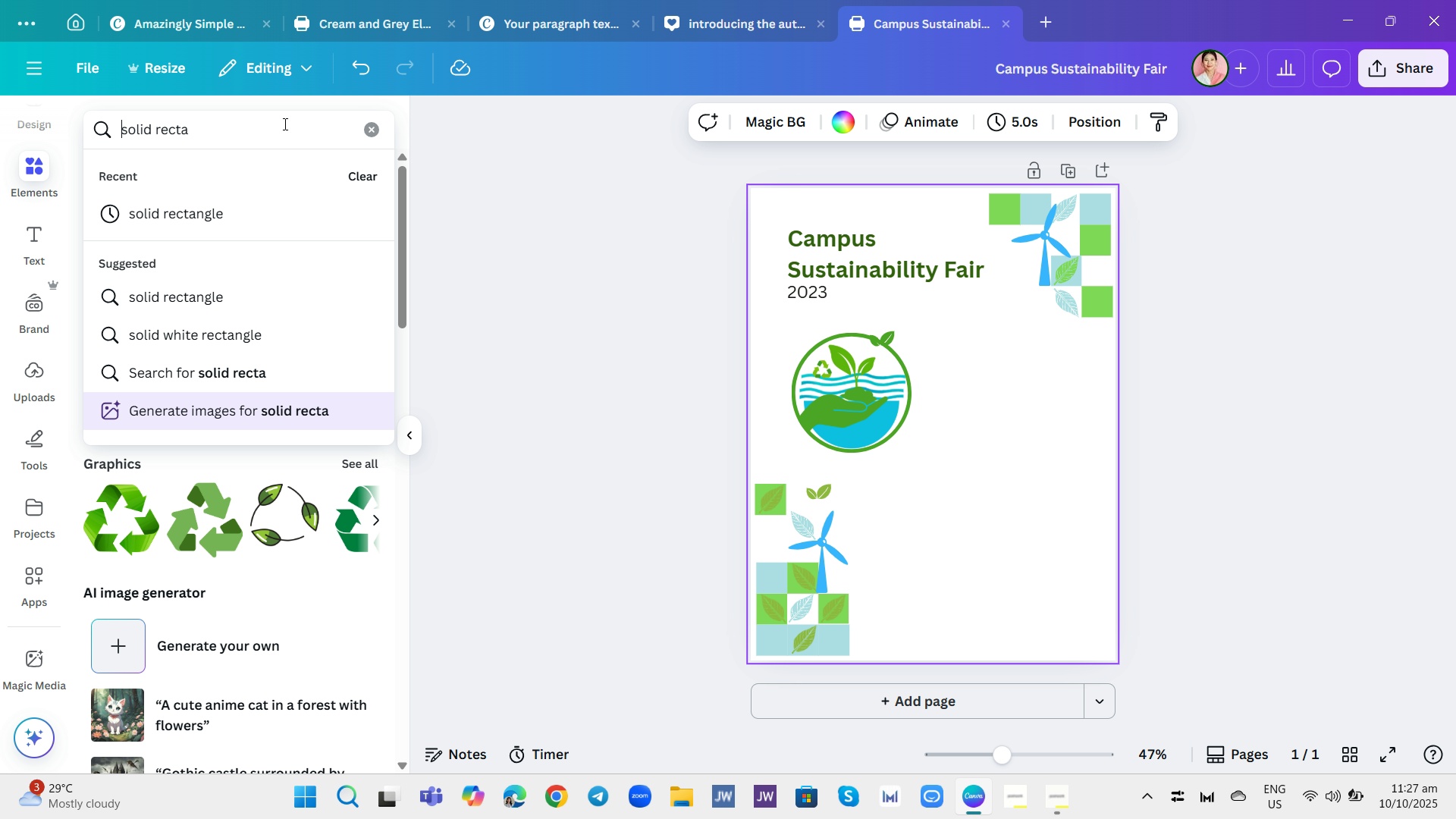 
key(Enter)
 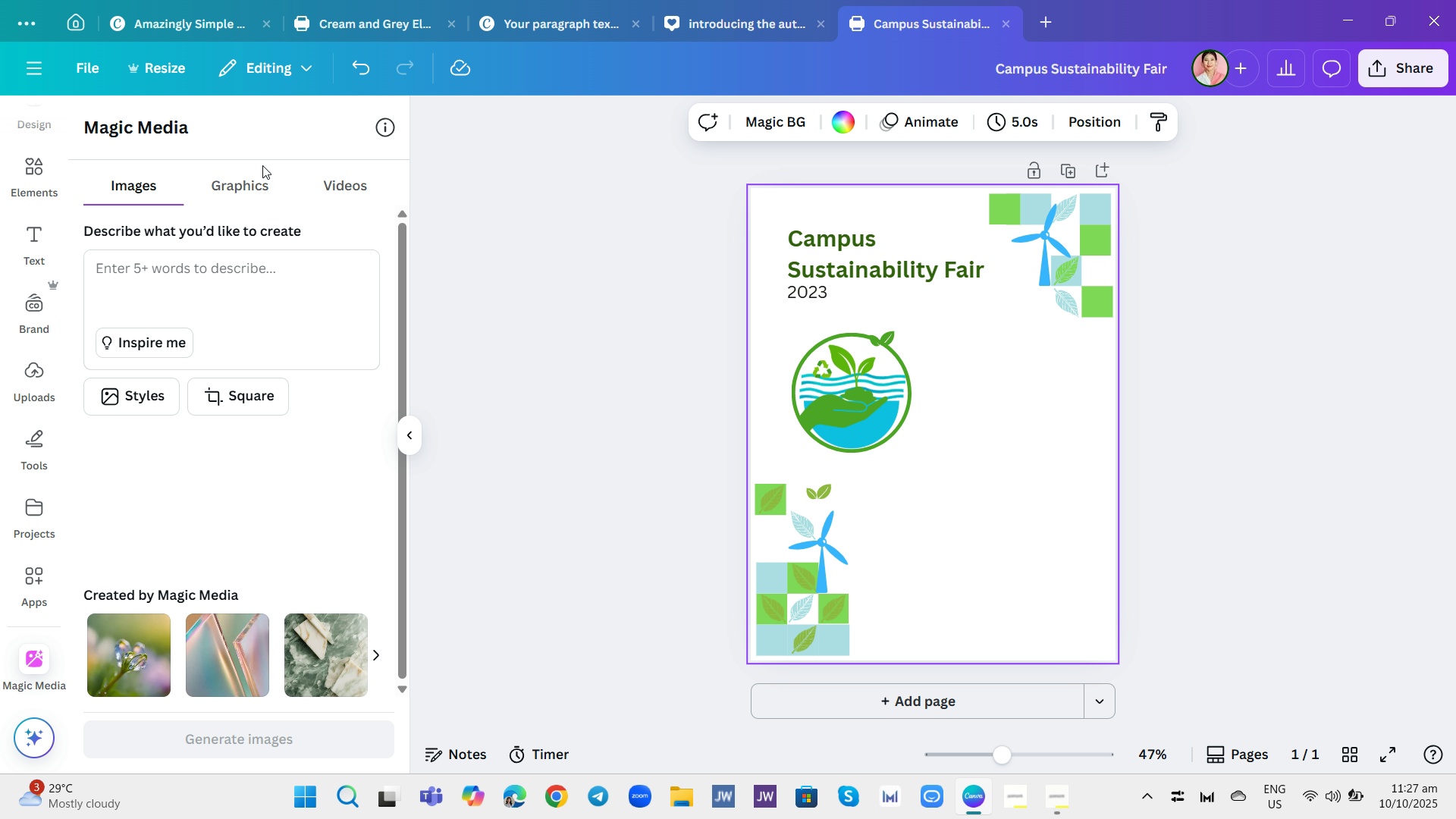 
left_click([250, 187])
 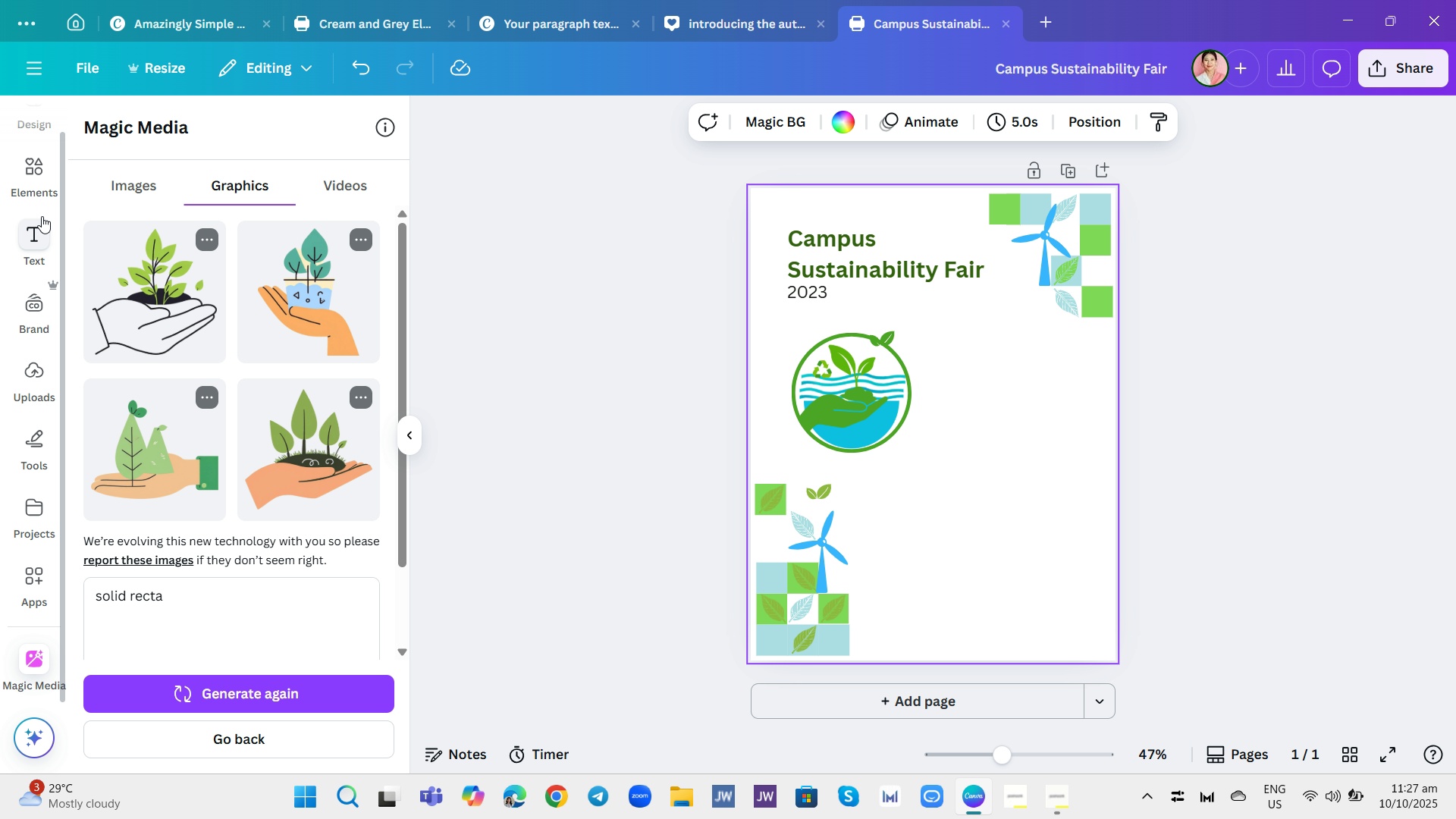 
left_click([27, 177])
 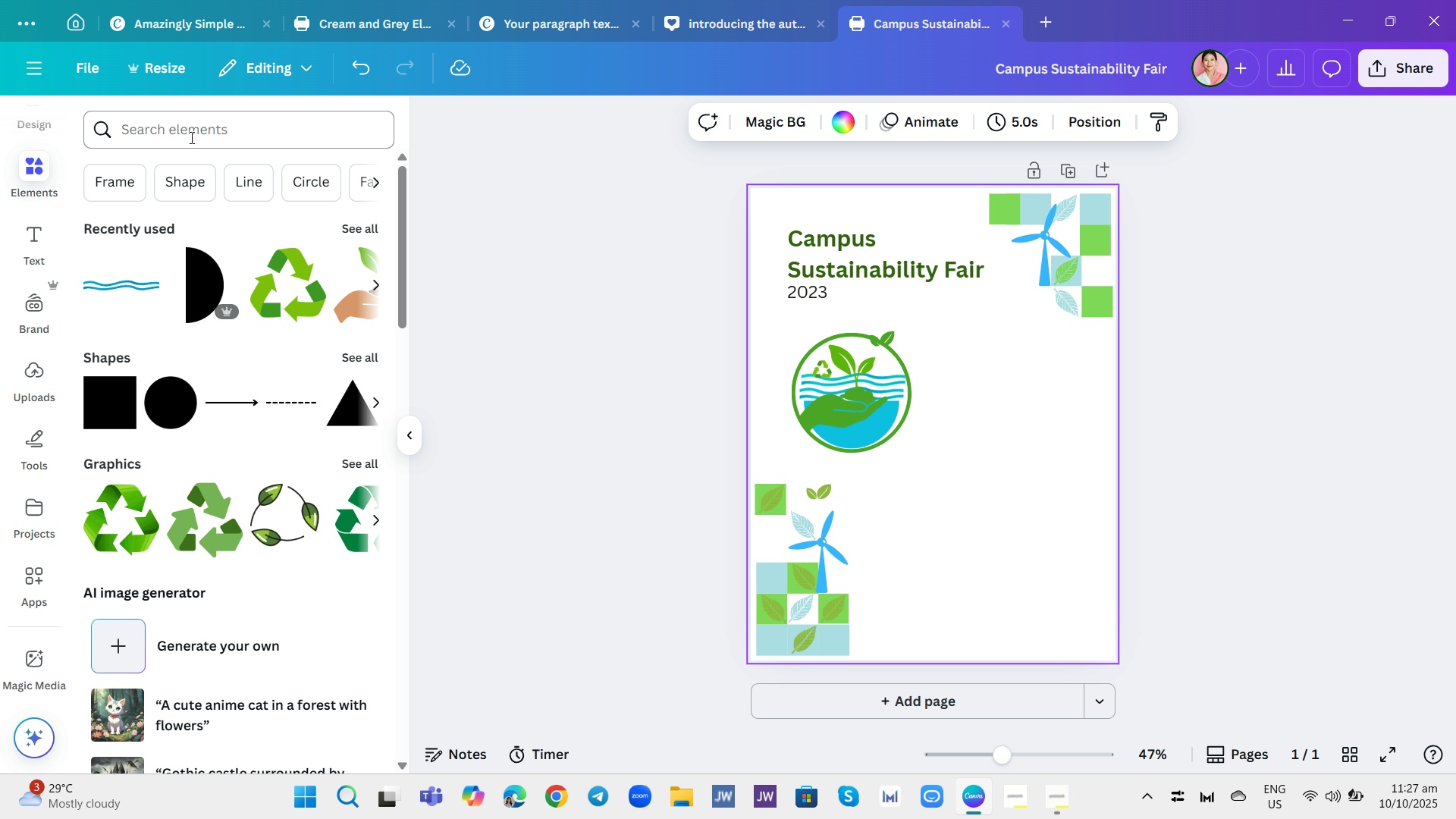 
left_click([195, 125])
 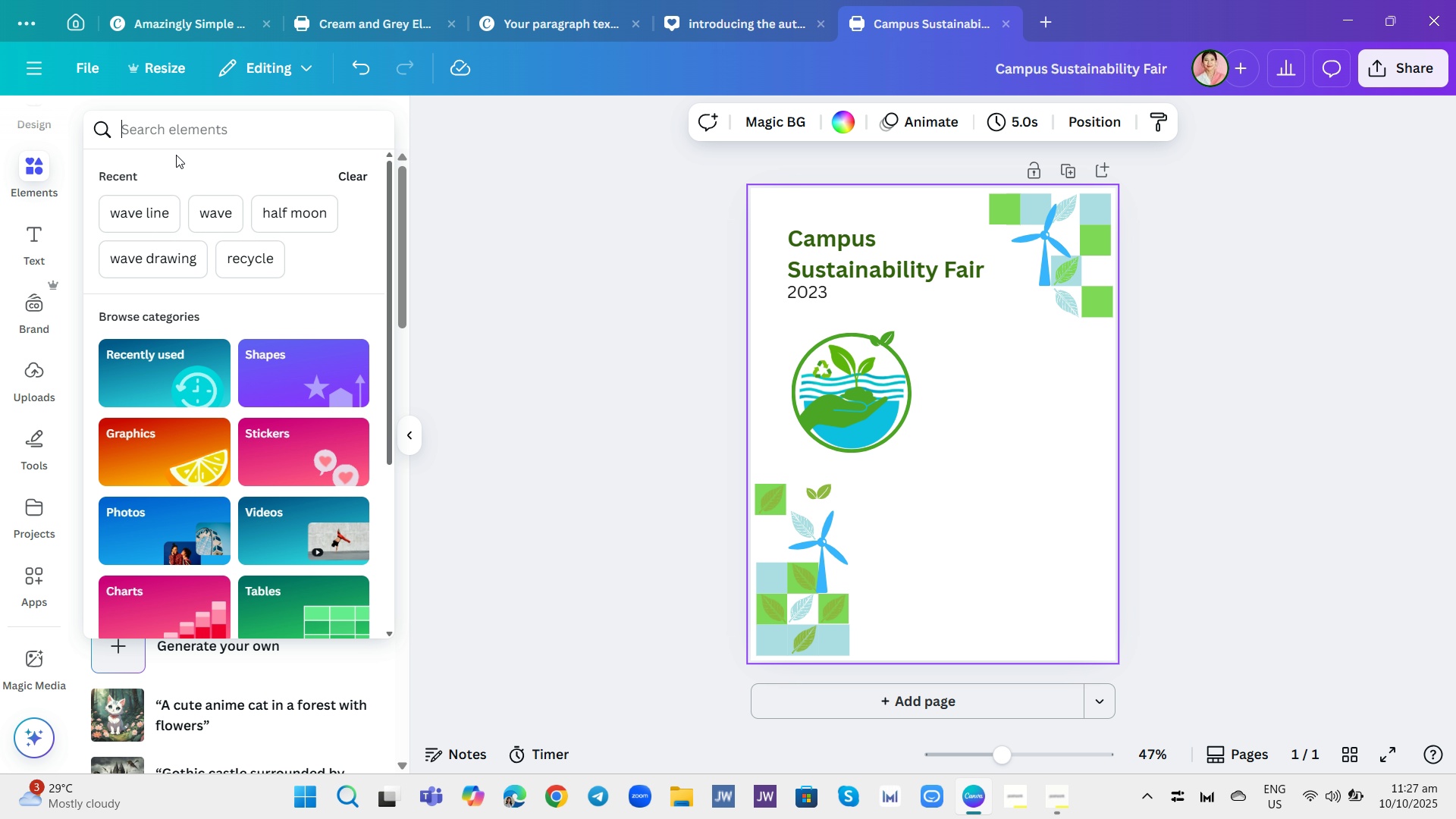 
type(solid resc)
key(Backspace)
key(Backspace)
type(c)
 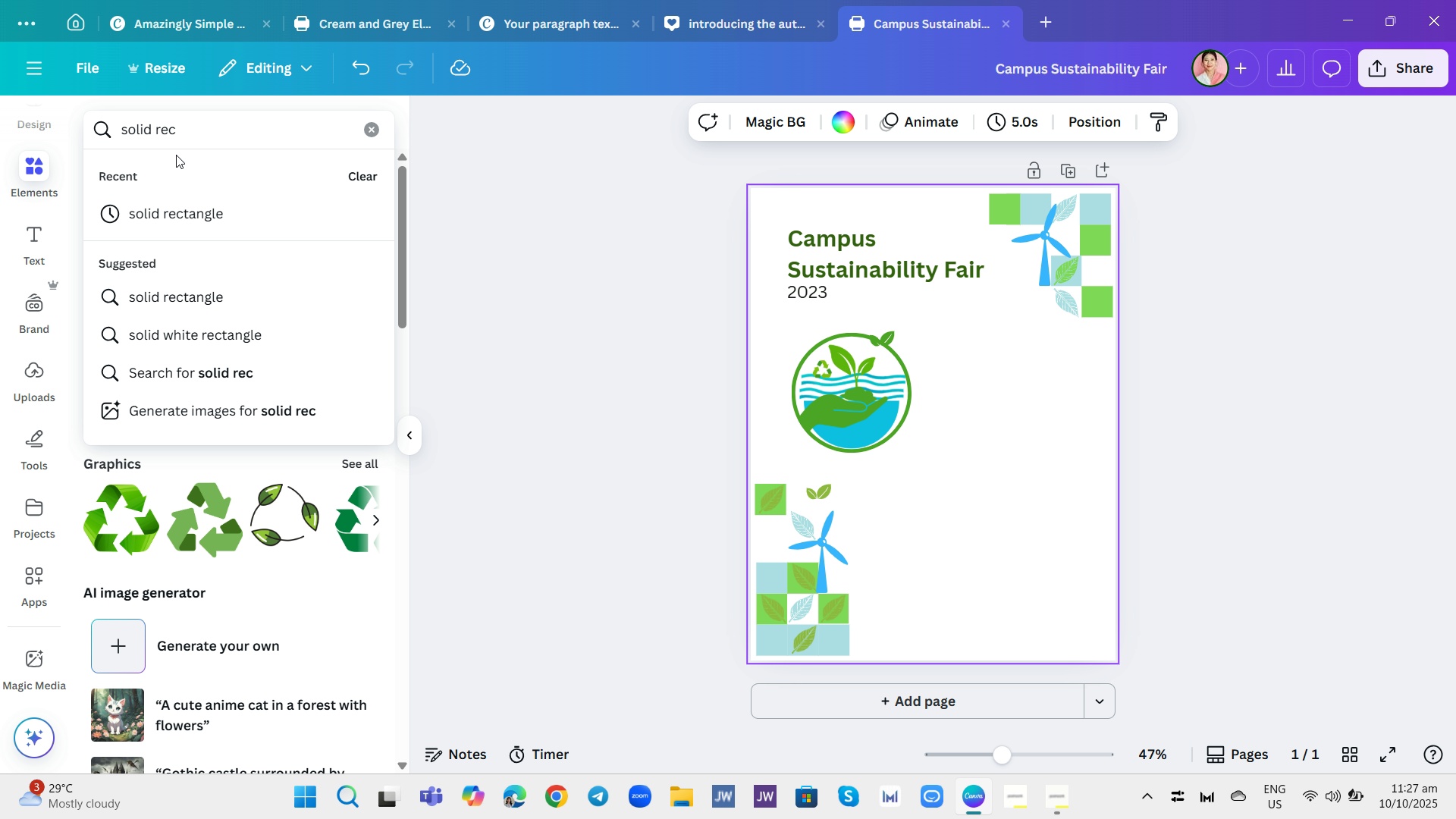 
key(ArrowDown)
 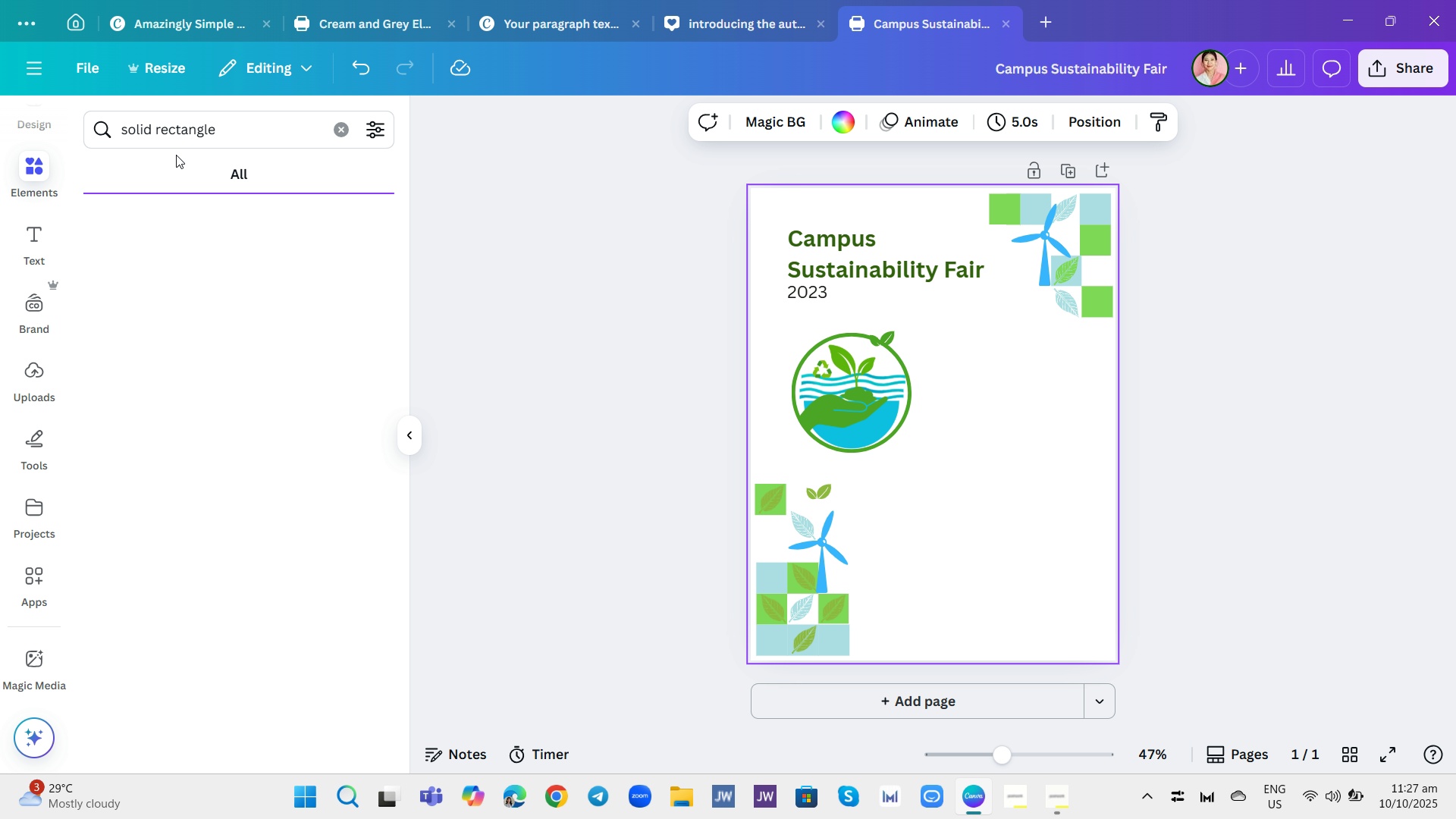 
key(Enter)
 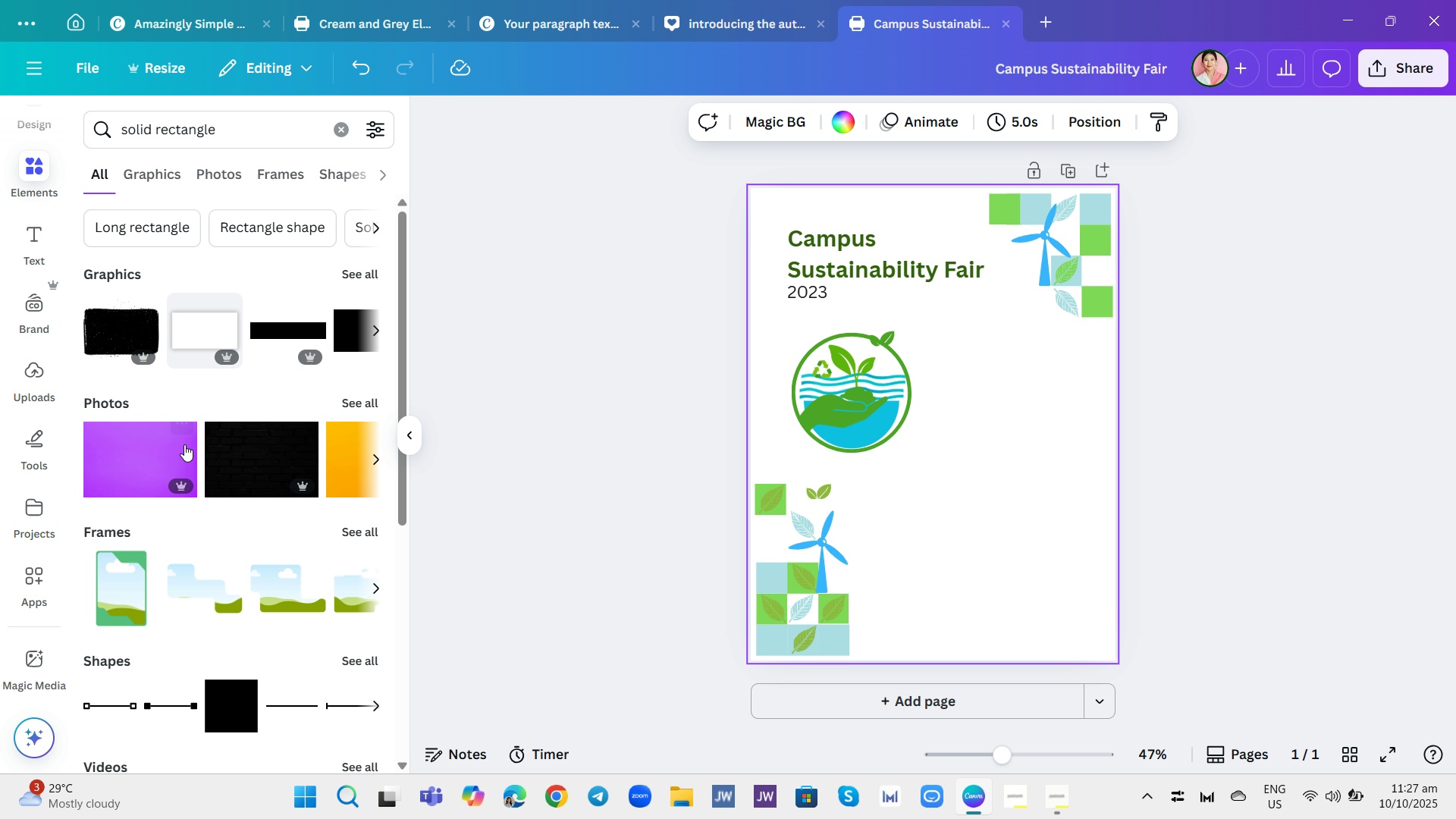 
left_click([187, 454])
 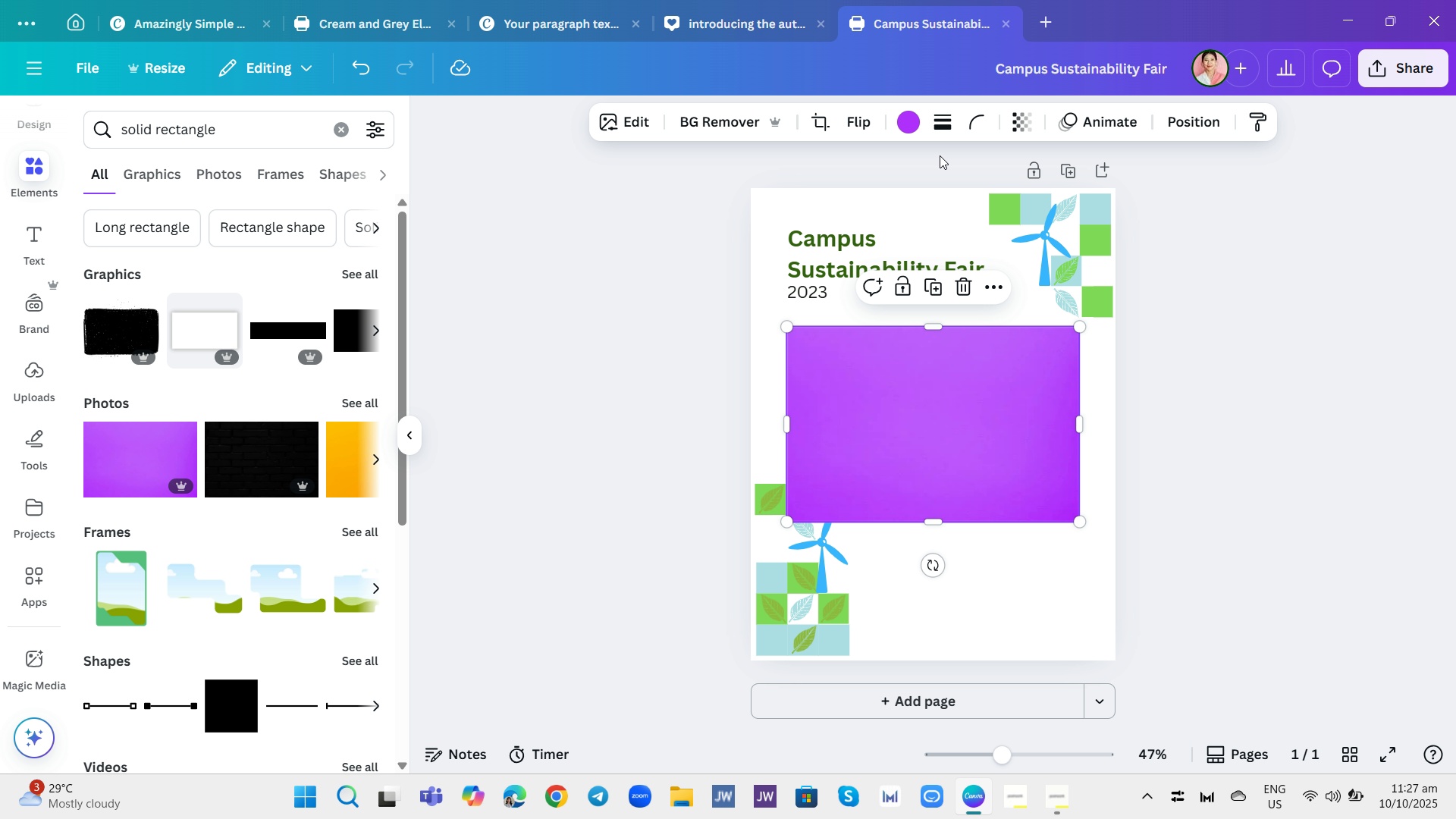 
left_click([909, 116])
 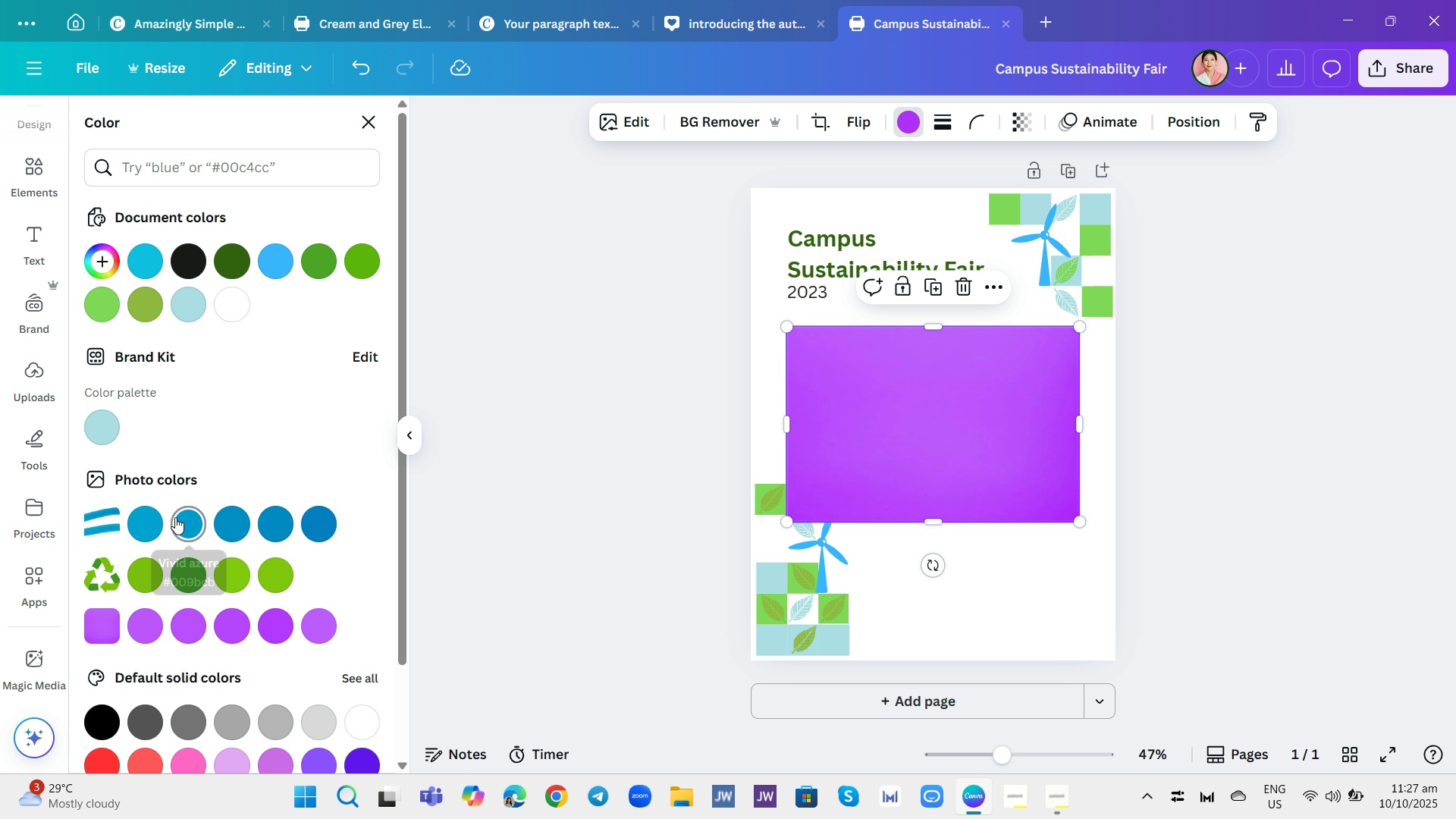 
left_click([140, 522])
 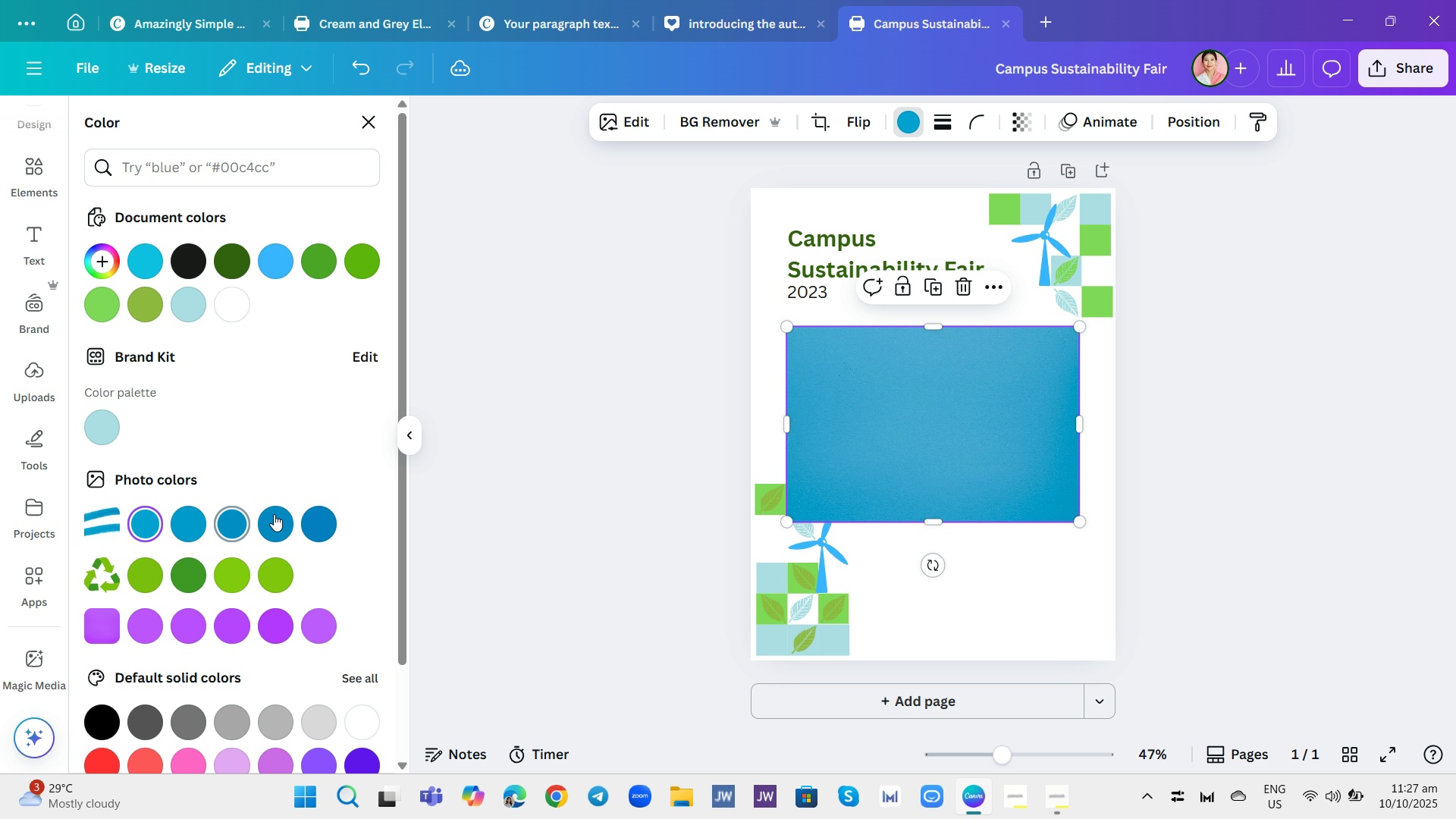 
left_click([315, 516])
 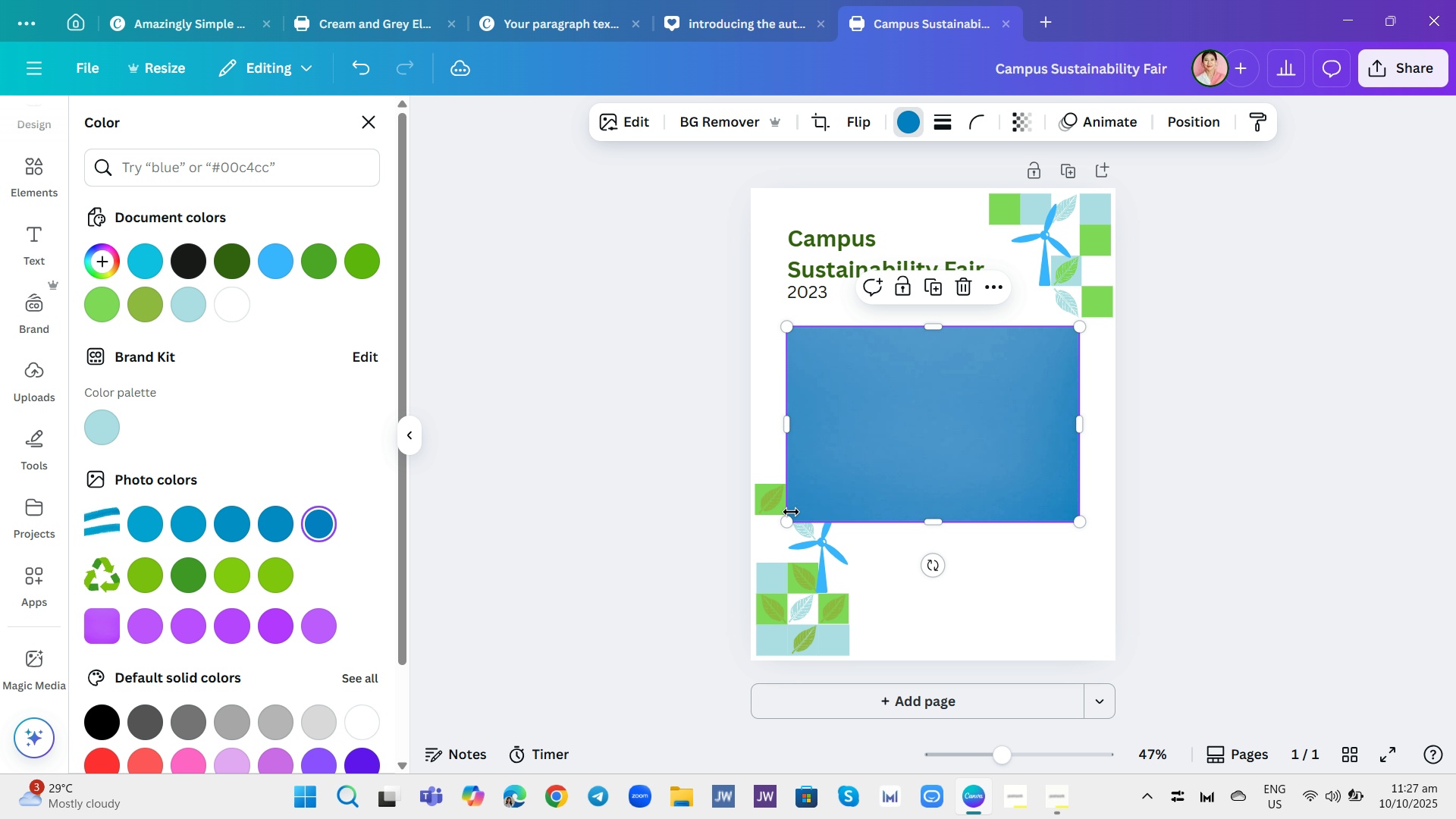 
left_click_drag(start_coordinate=[786, 519], to_coordinate=[939, 422])
 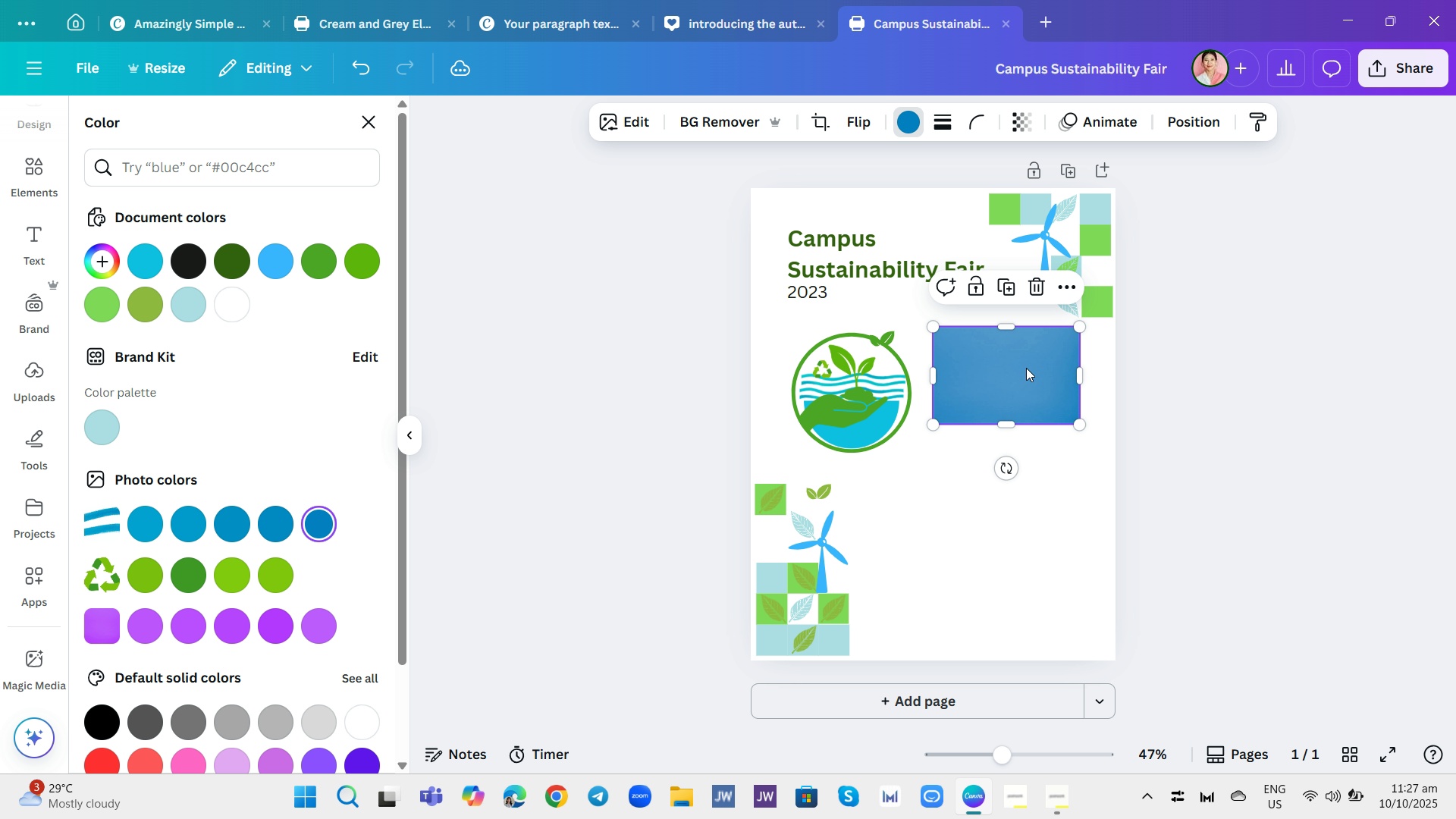 
left_click_drag(start_coordinate=[1026, 368], to_coordinate=[1019, 391])
 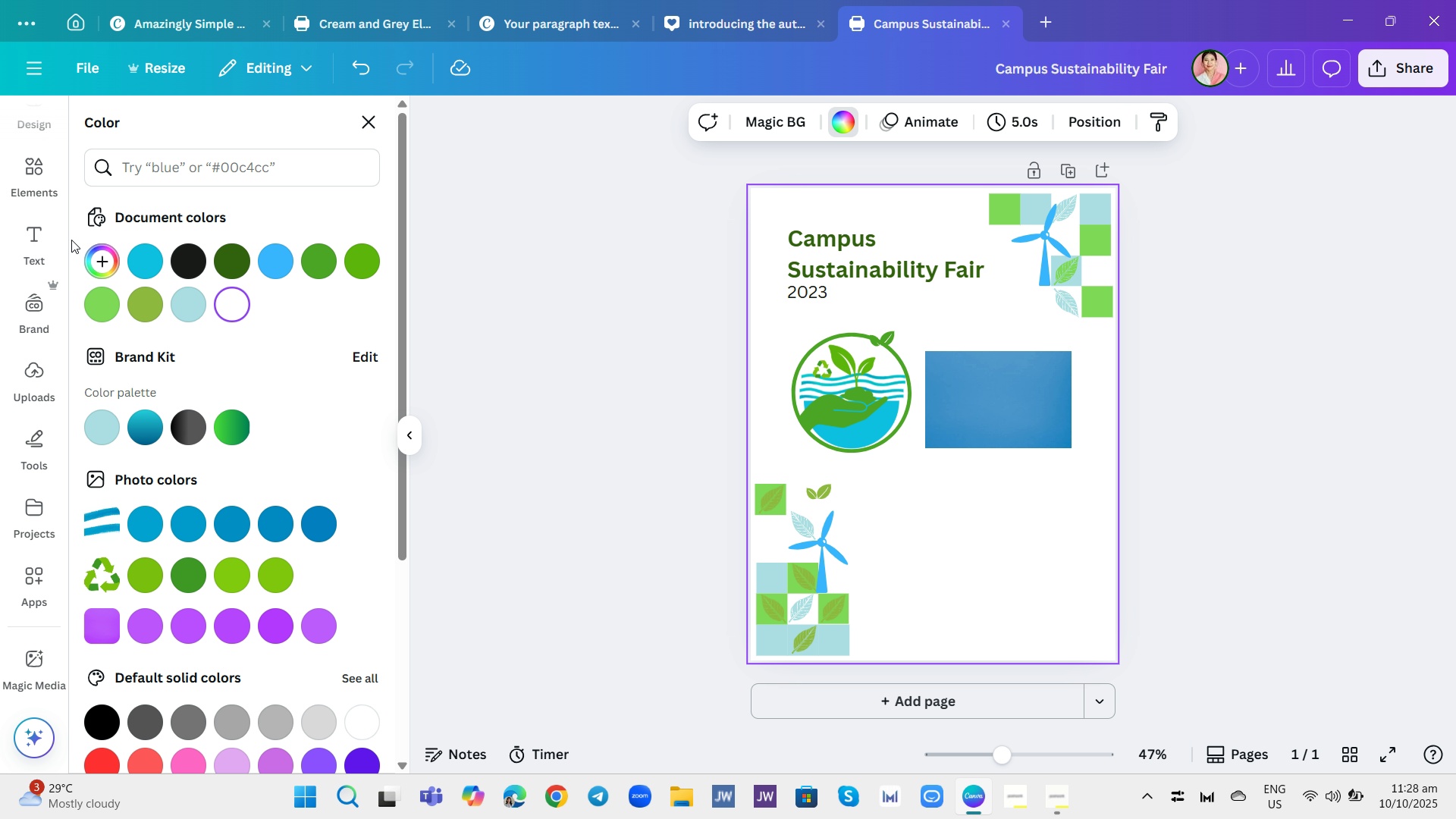 
left_click([32, 226])
 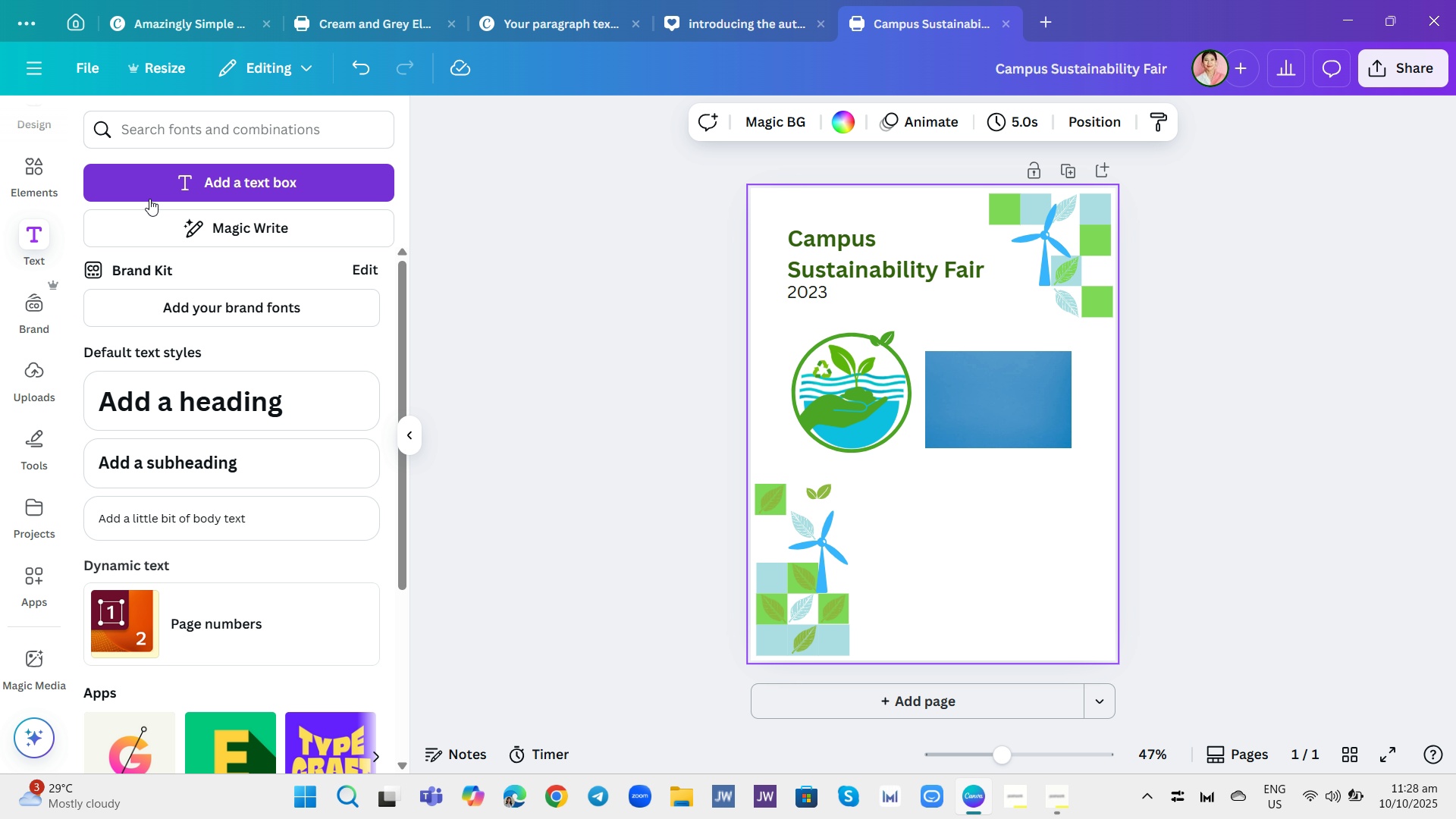 
left_click([202, 174])
 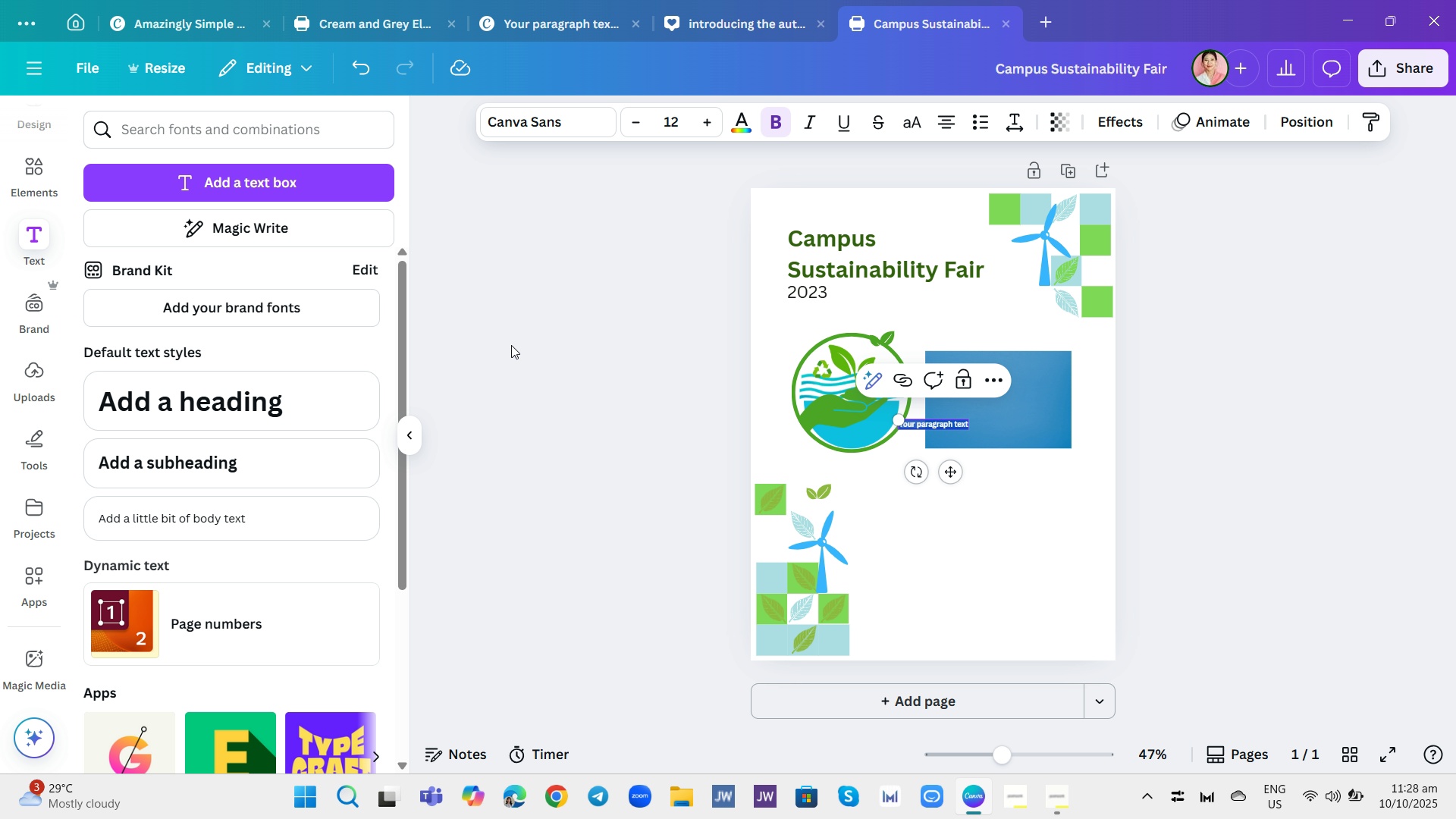 
type(April)